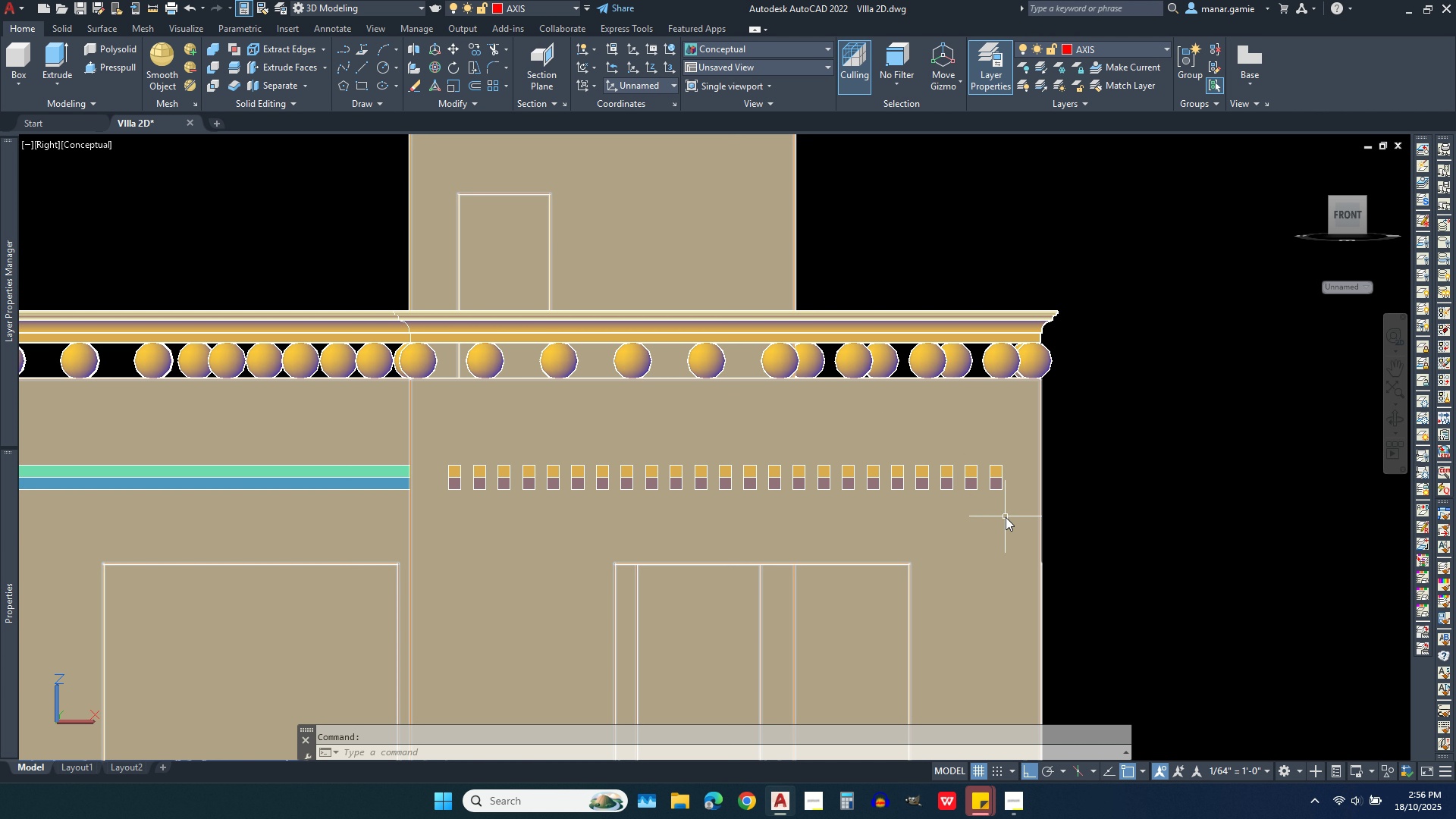 
scroll: coordinate [1154, 488], scroll_direction: down, amount: 1.0
 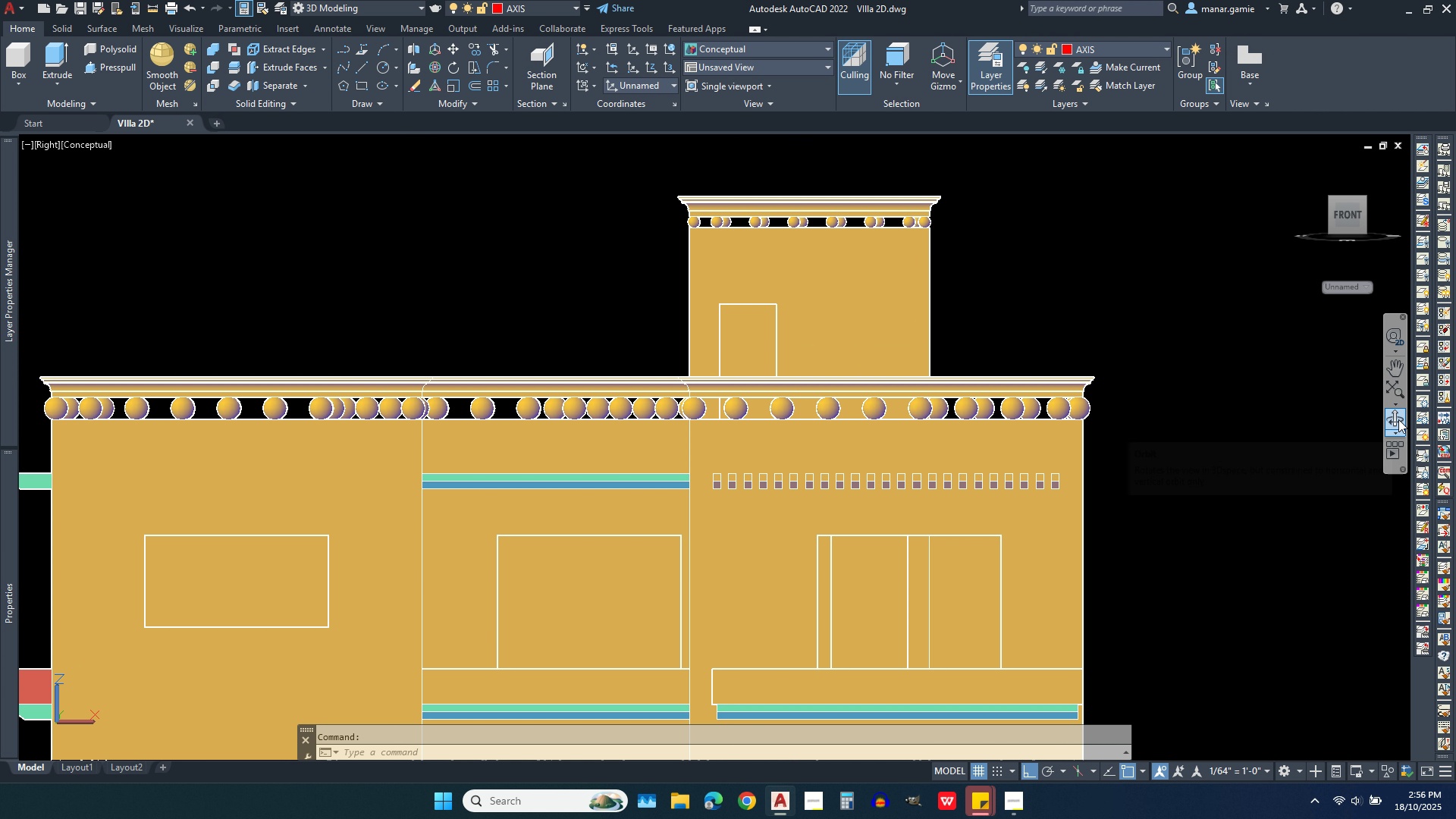 
left_click([1398, 419])
 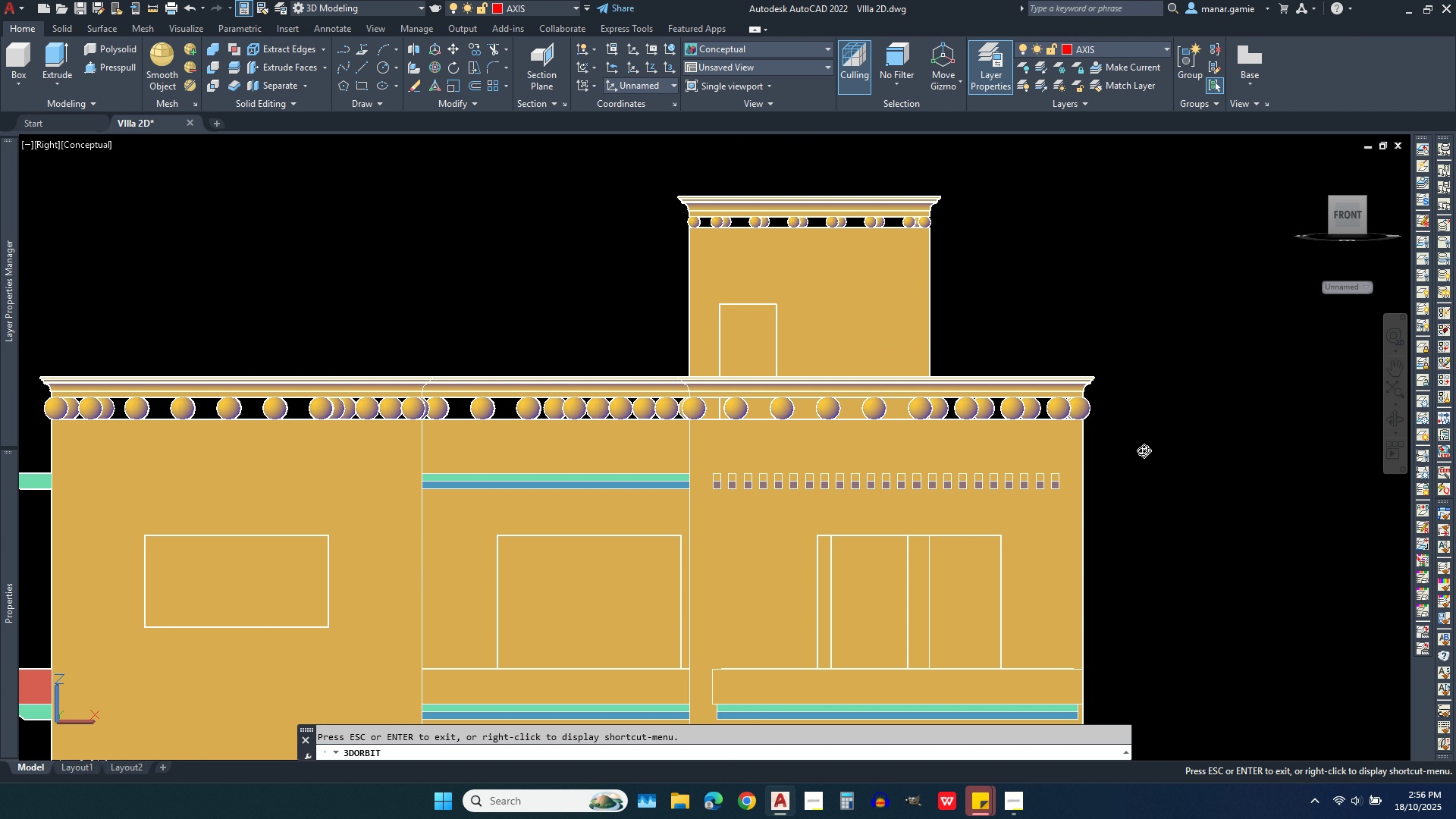 
left_click_drag(start_coordinate=[1152, 450], to_coordinate=[968, 459])
 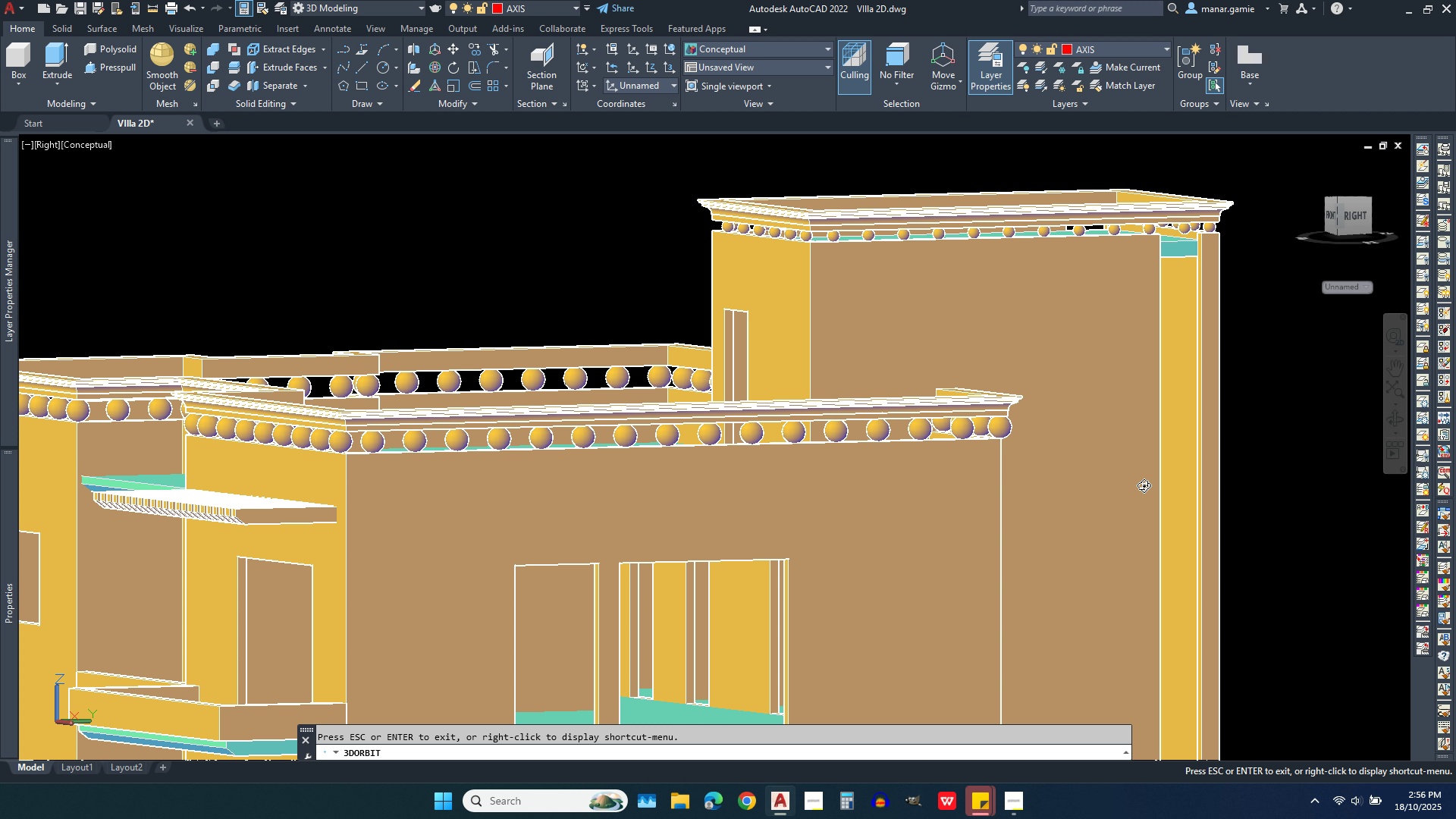 
scroll: coordinate [1146, 493], scroll_direction: down, amount: 4.0
 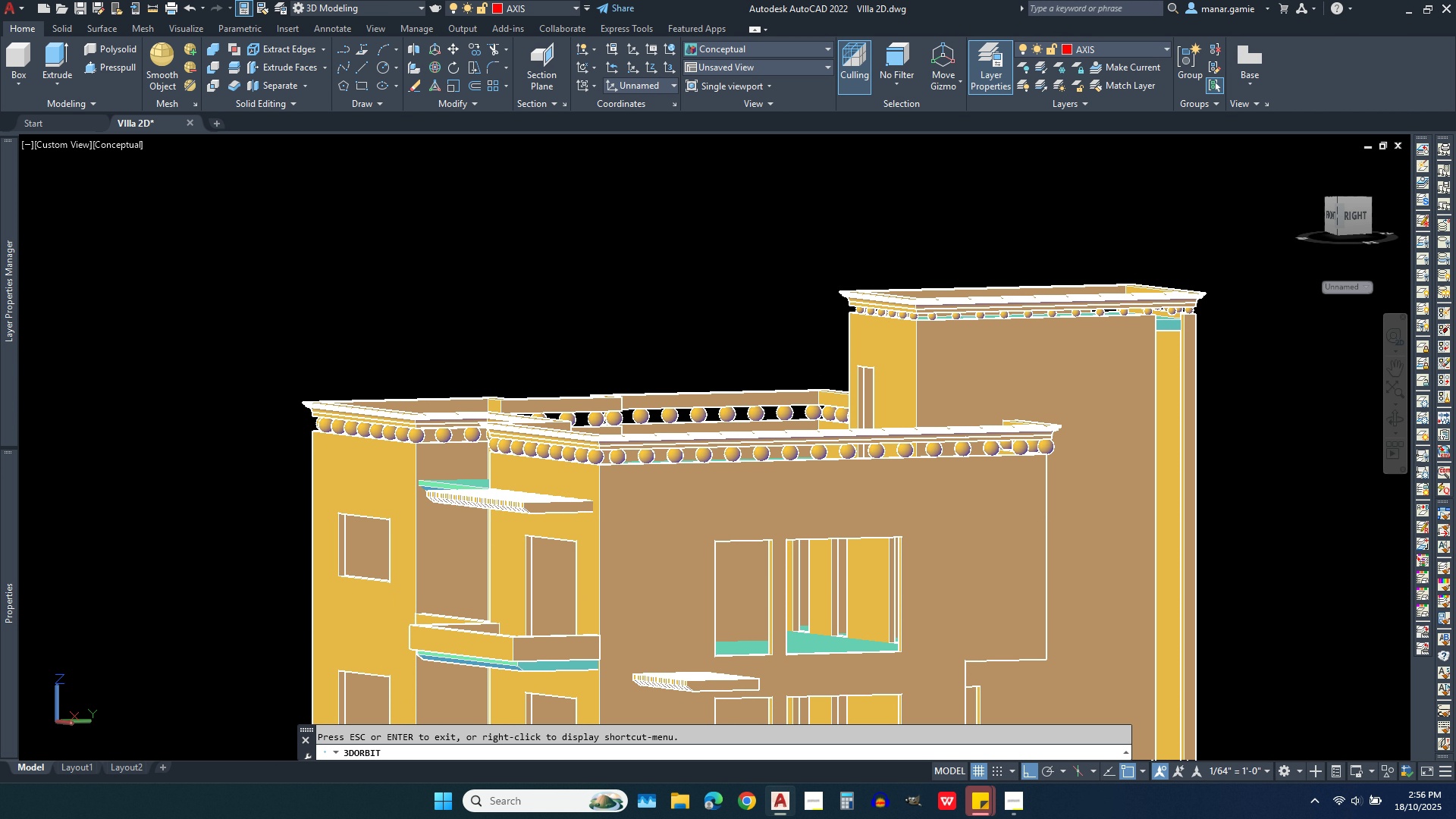 
key(Escape)
 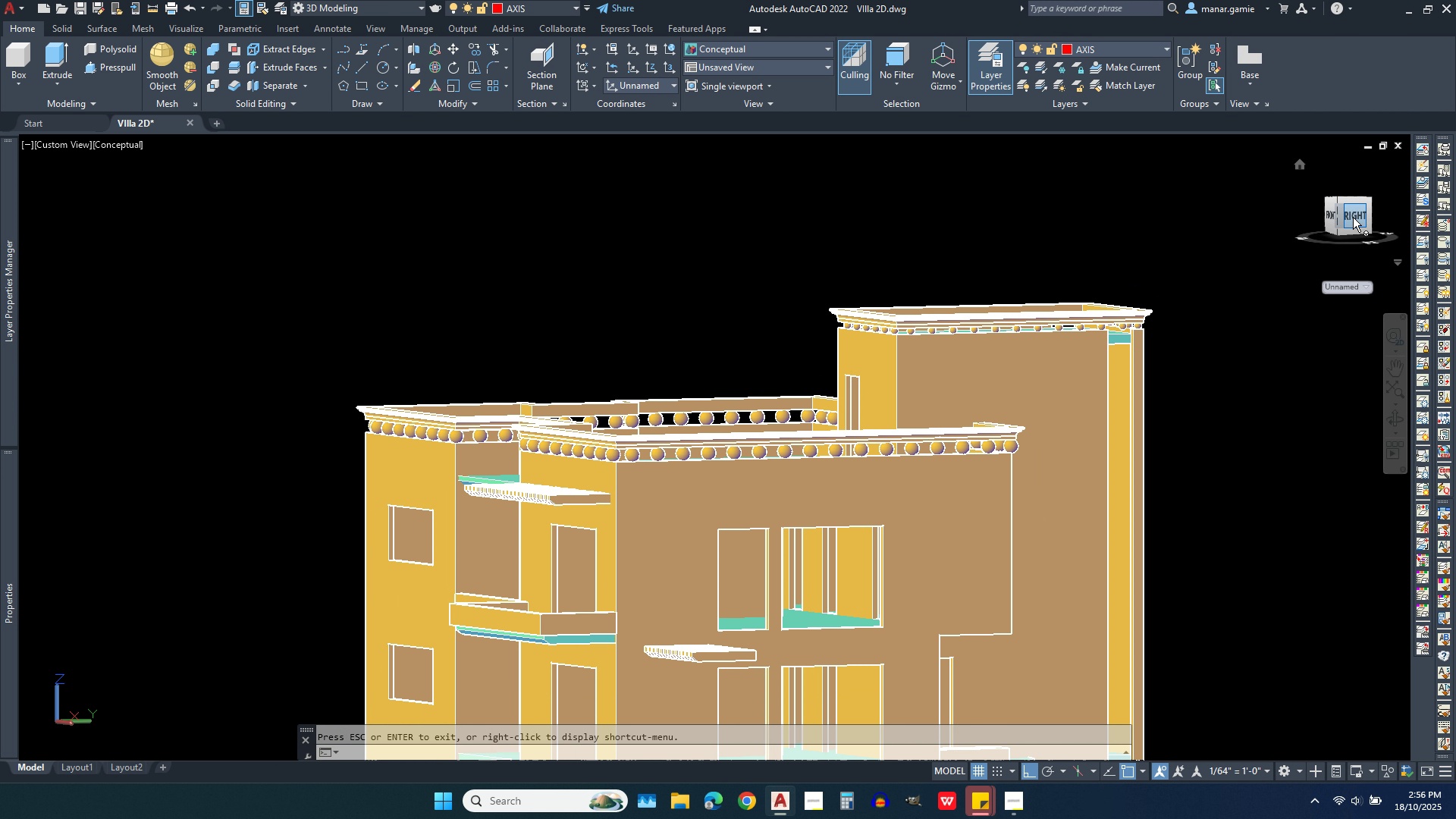 
left_click([1353, 217])
 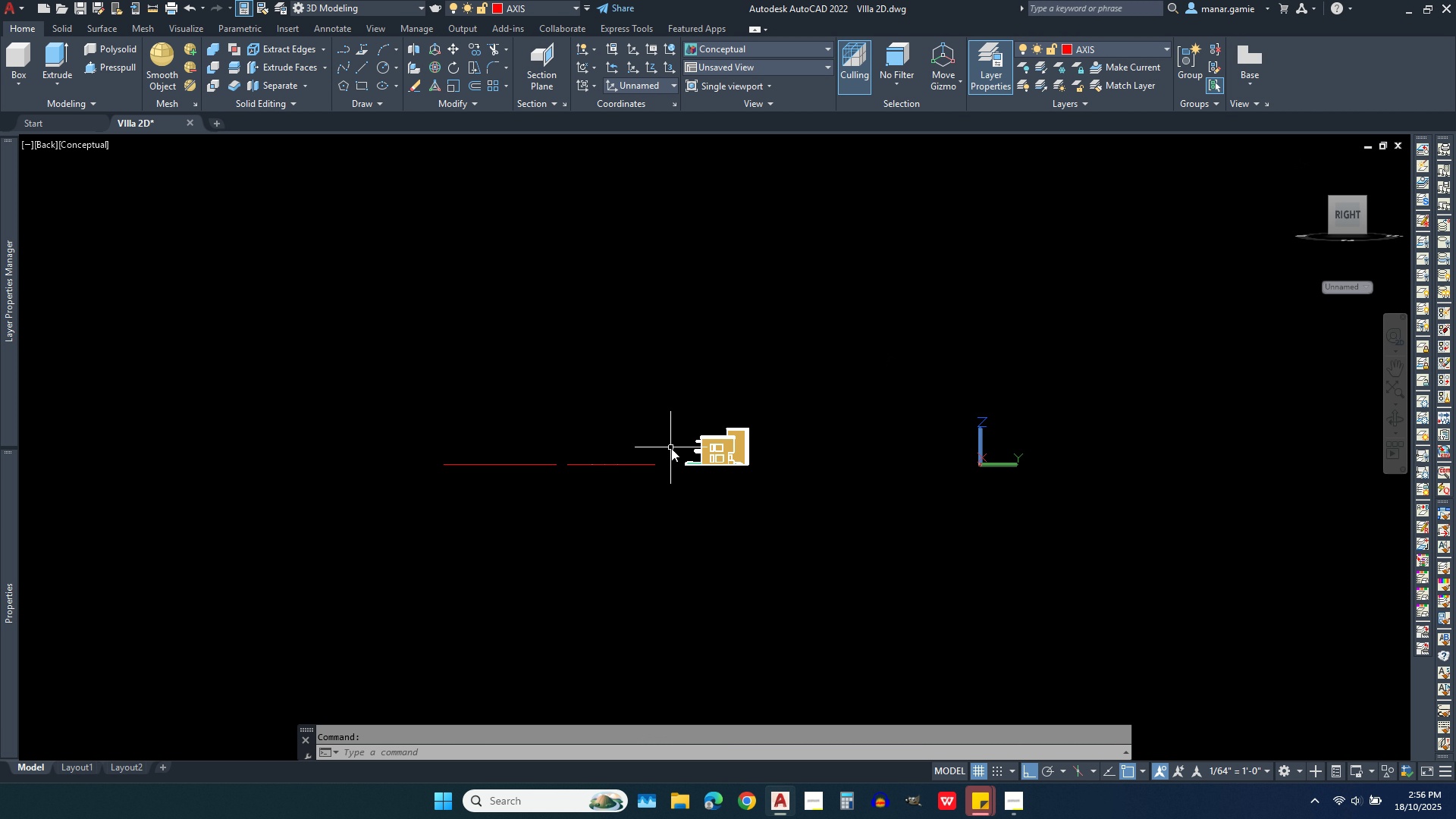 
scroll: coordinate [849, 400], scroll_direction: up, amount: 9.0
 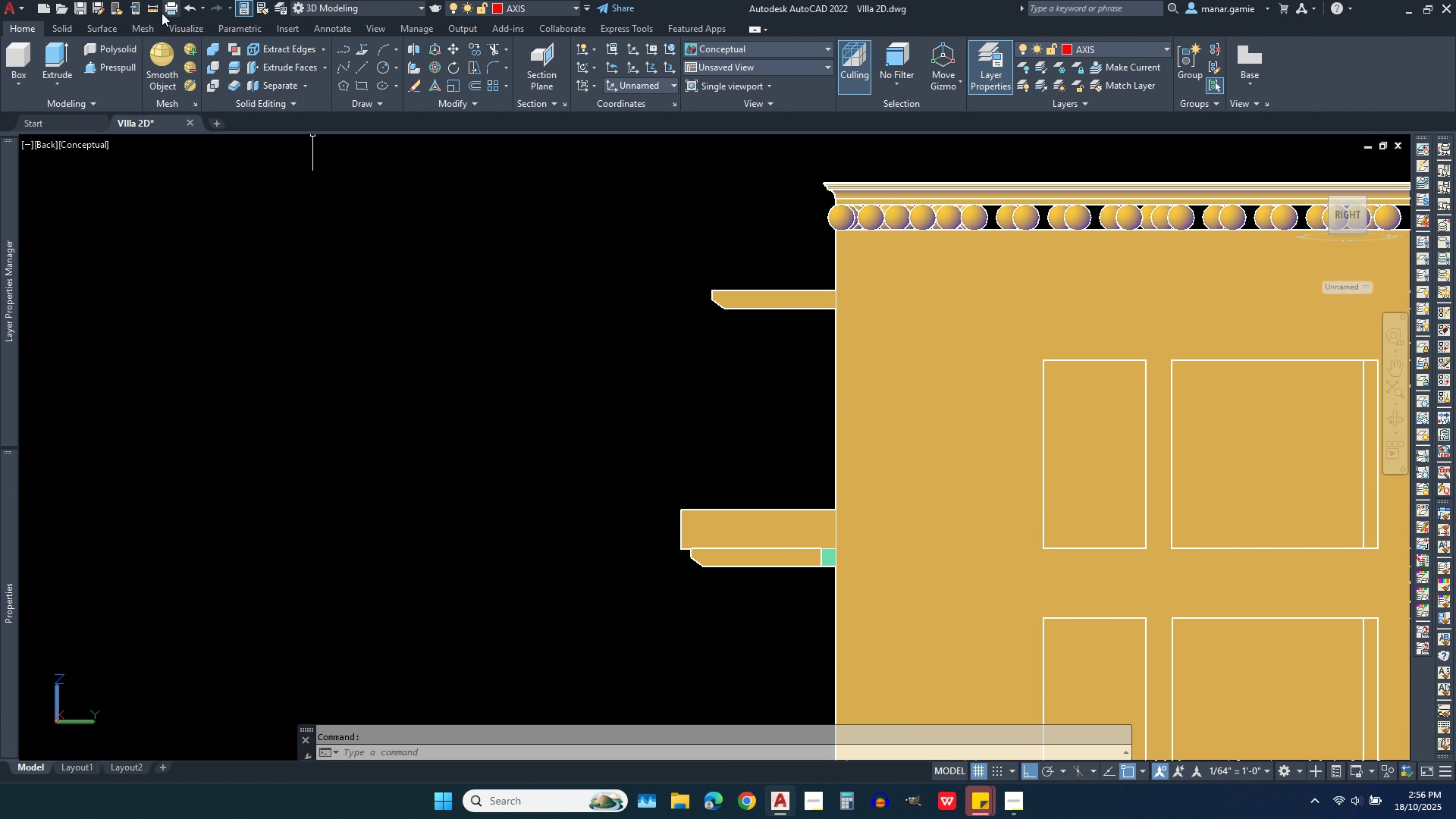 
left_click([154, 11])
 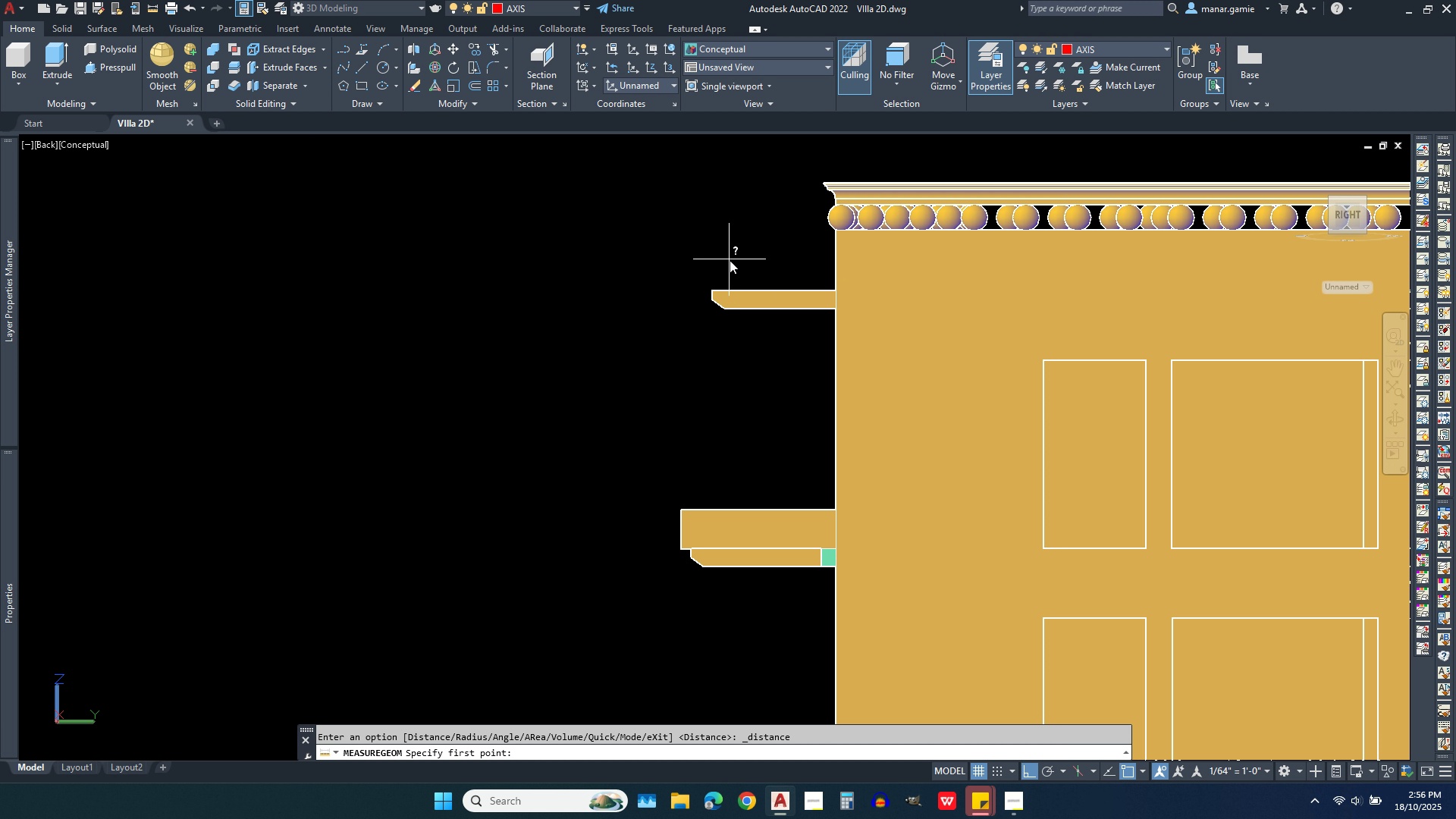 
wait(9.07)
 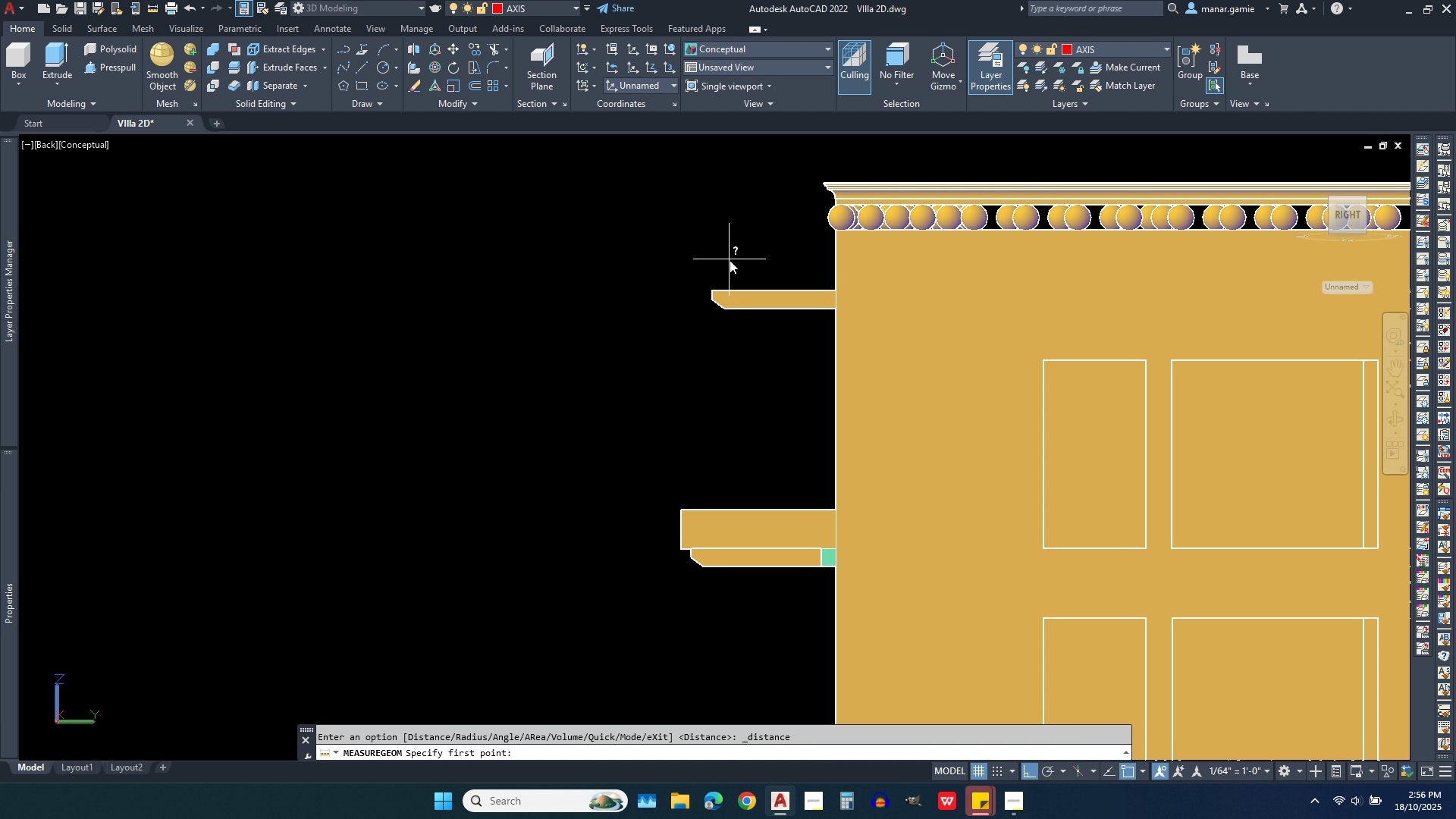 
left_click([1391, 419])
 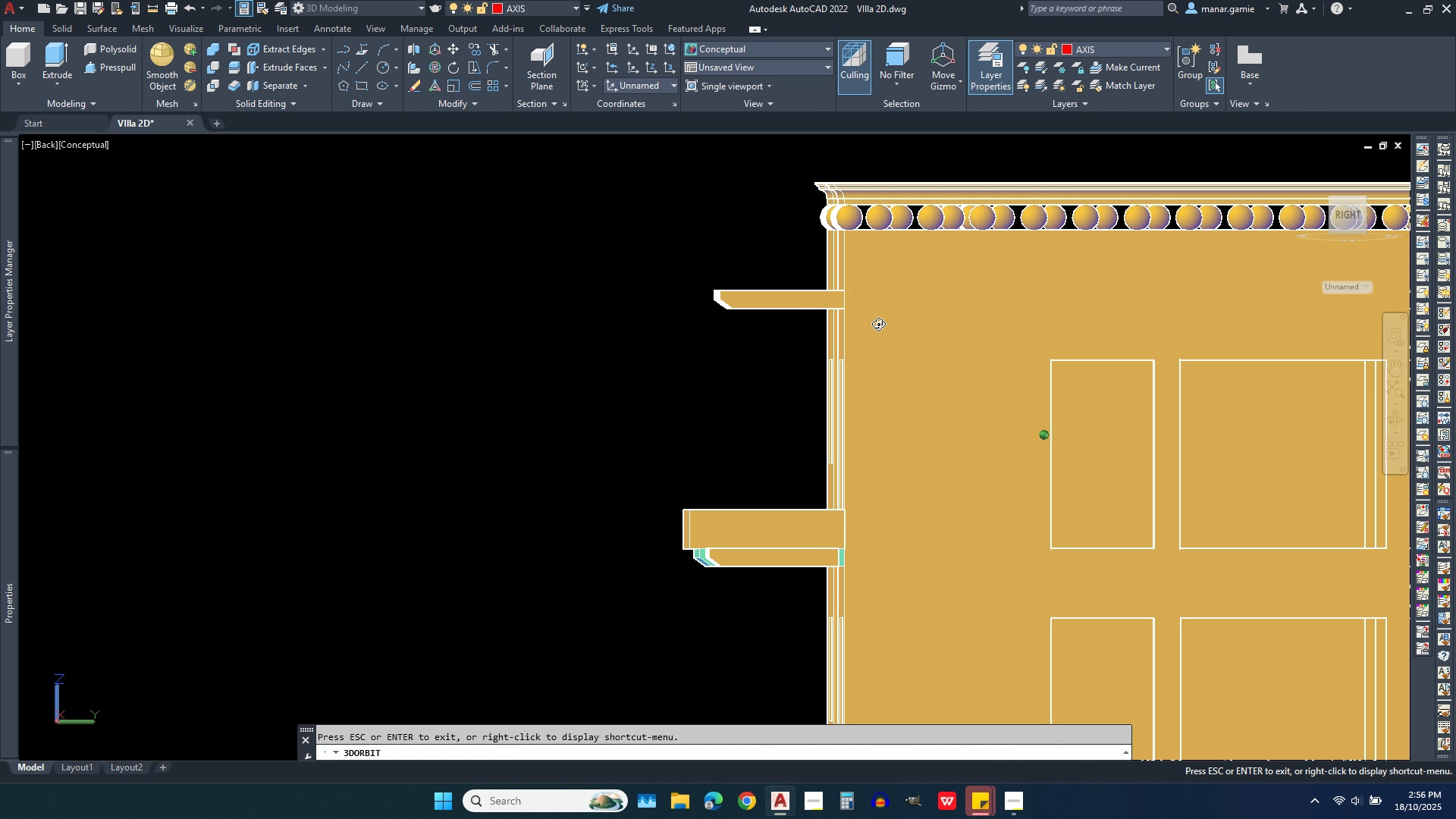 
left_click_drag(start_coordinate=[876, 324], to_coordinate=[902, 342])
 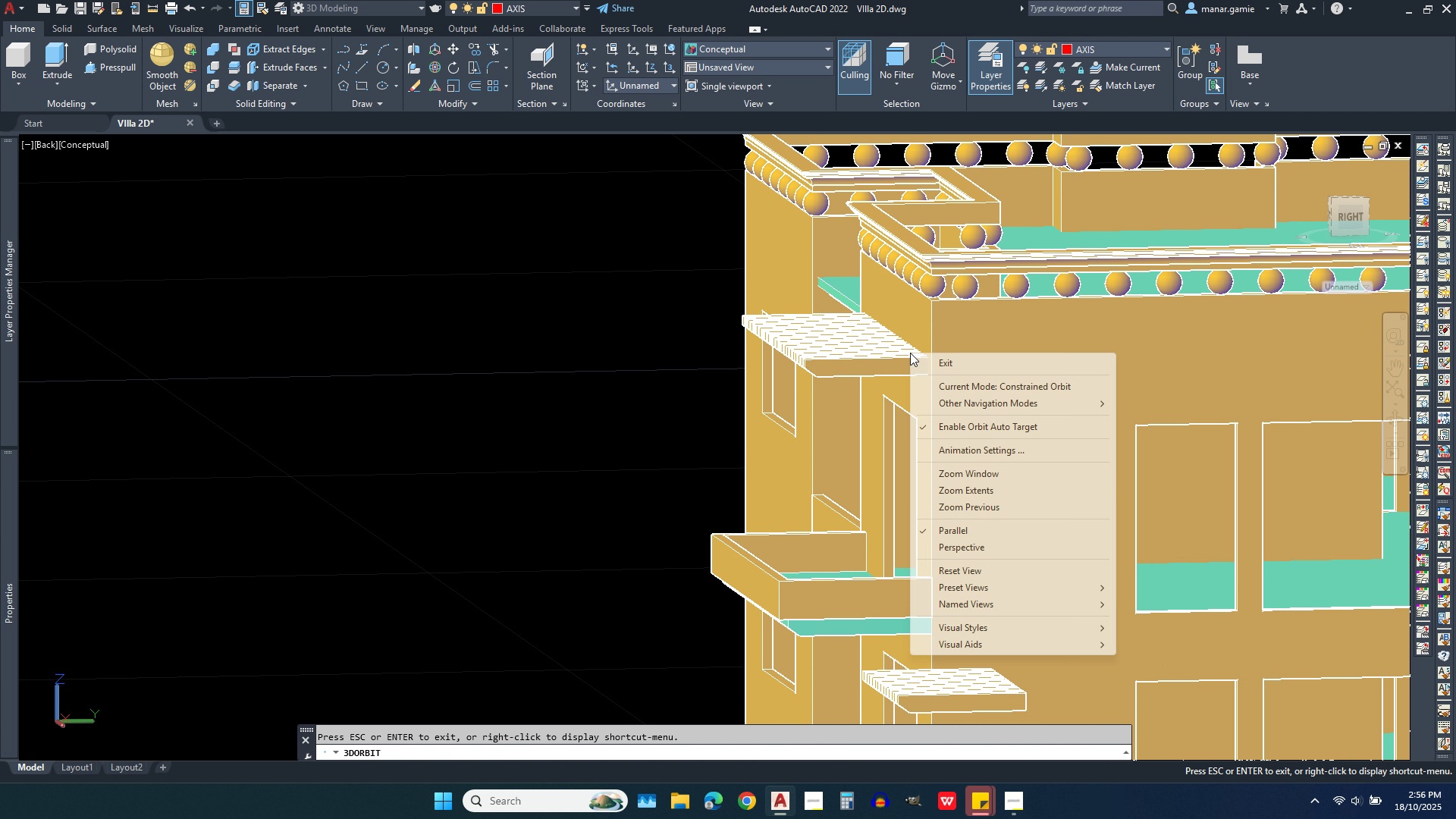 
right_click([910, 353])
 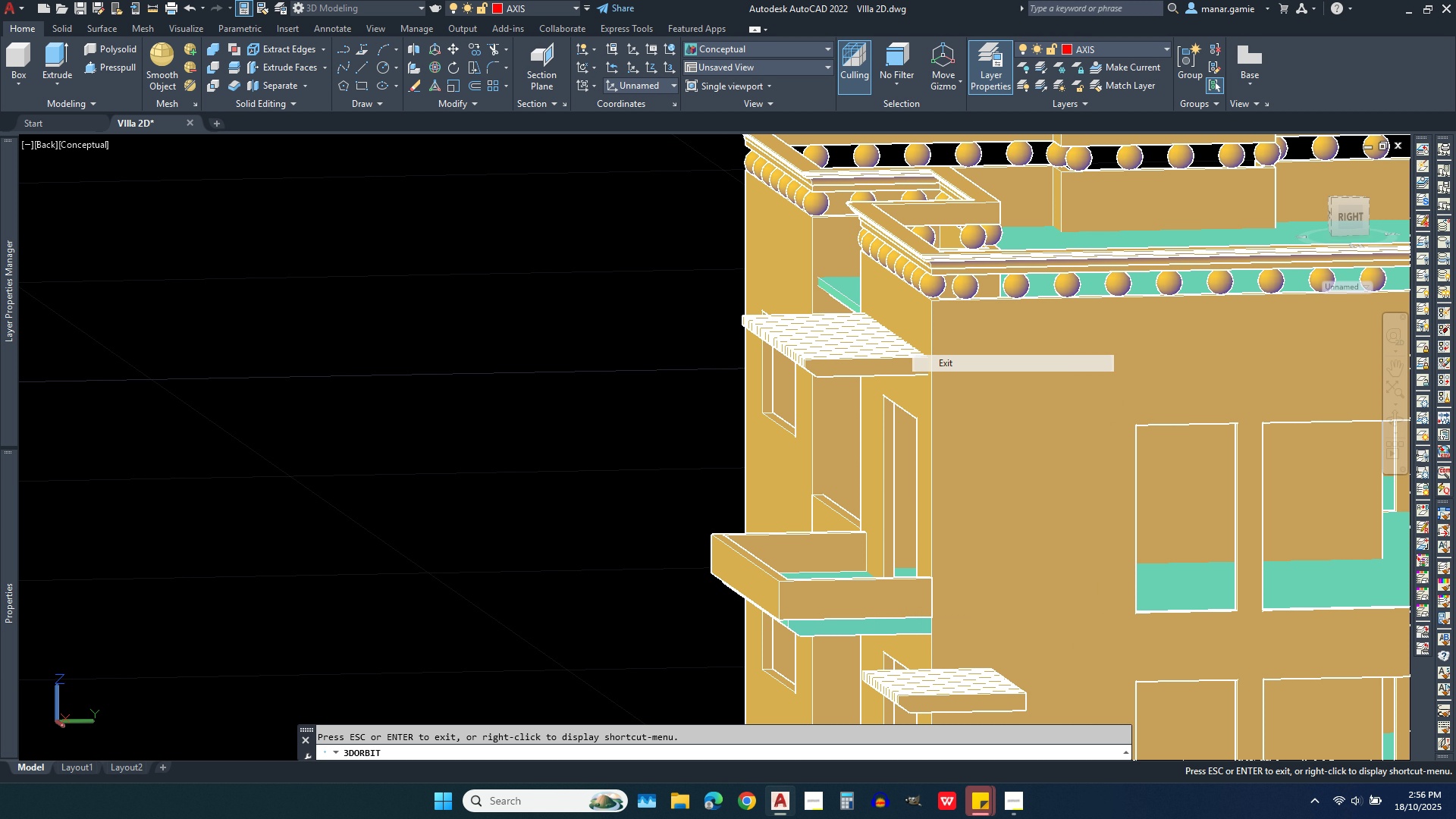 
left_click([934, 366])
 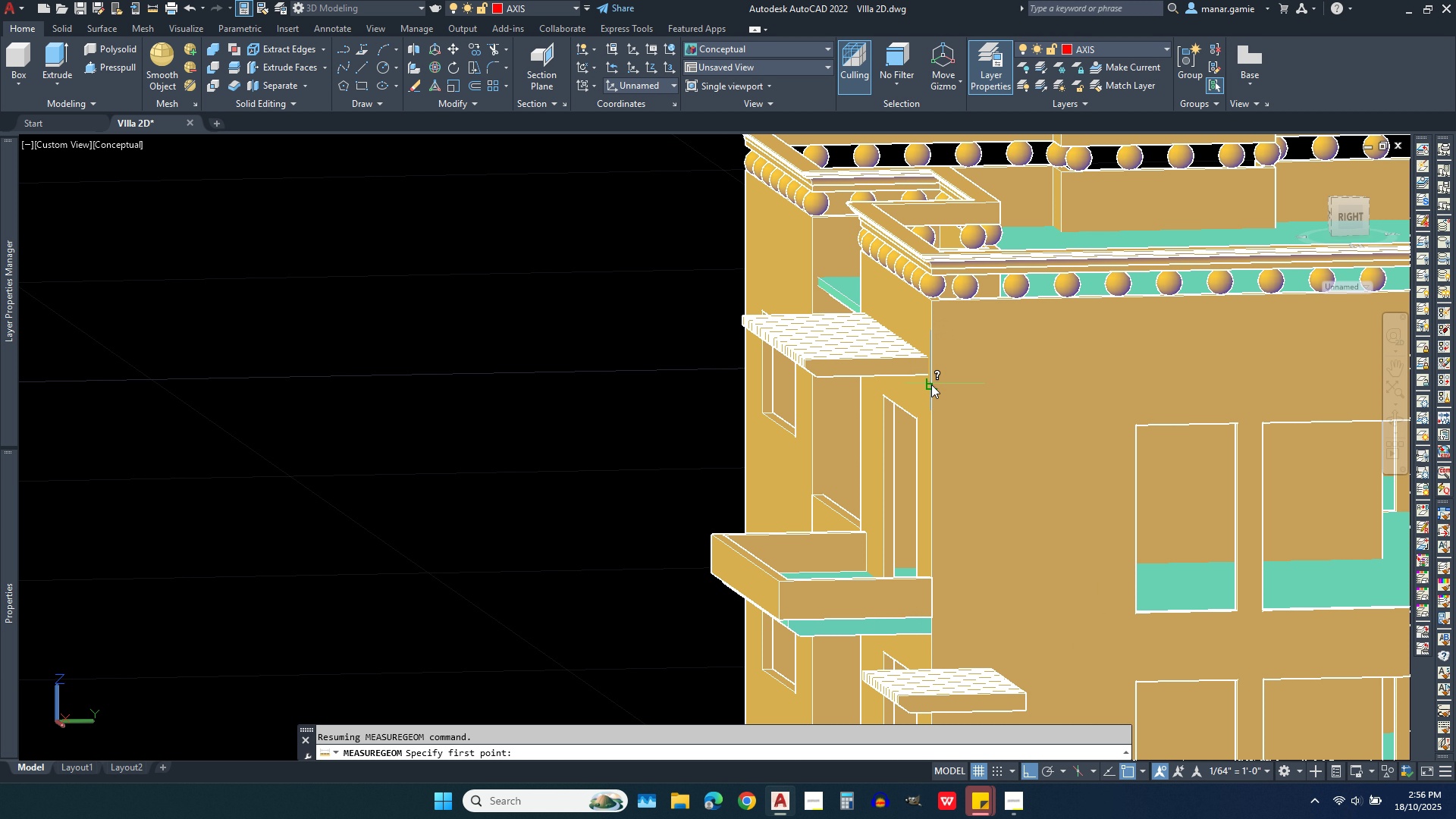 
left_click([931, 384])
 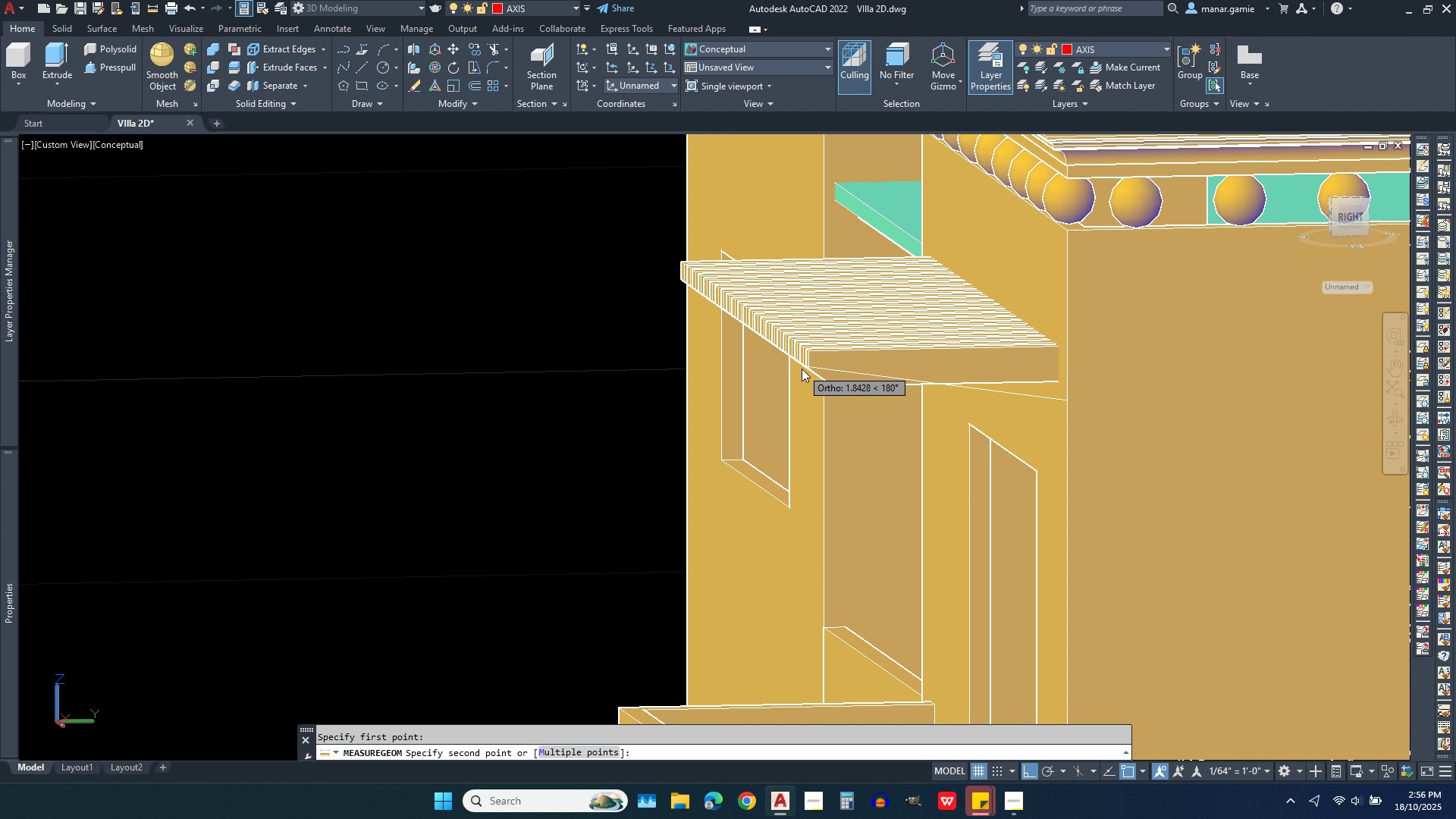 
scroll: coordinate [809, 305], scroll_direction: up, amount: 9.0
 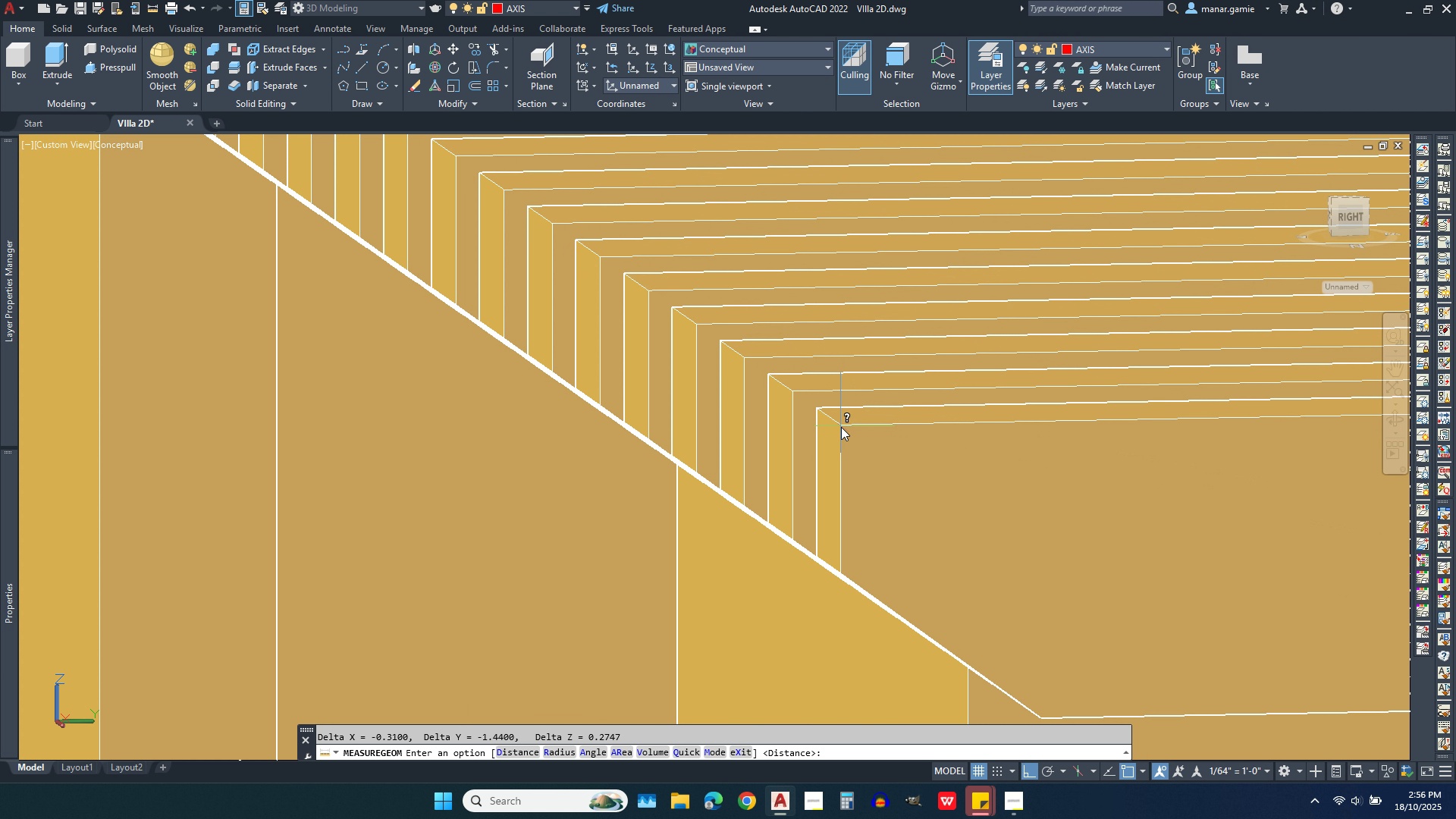 
left_click([841, 427])
 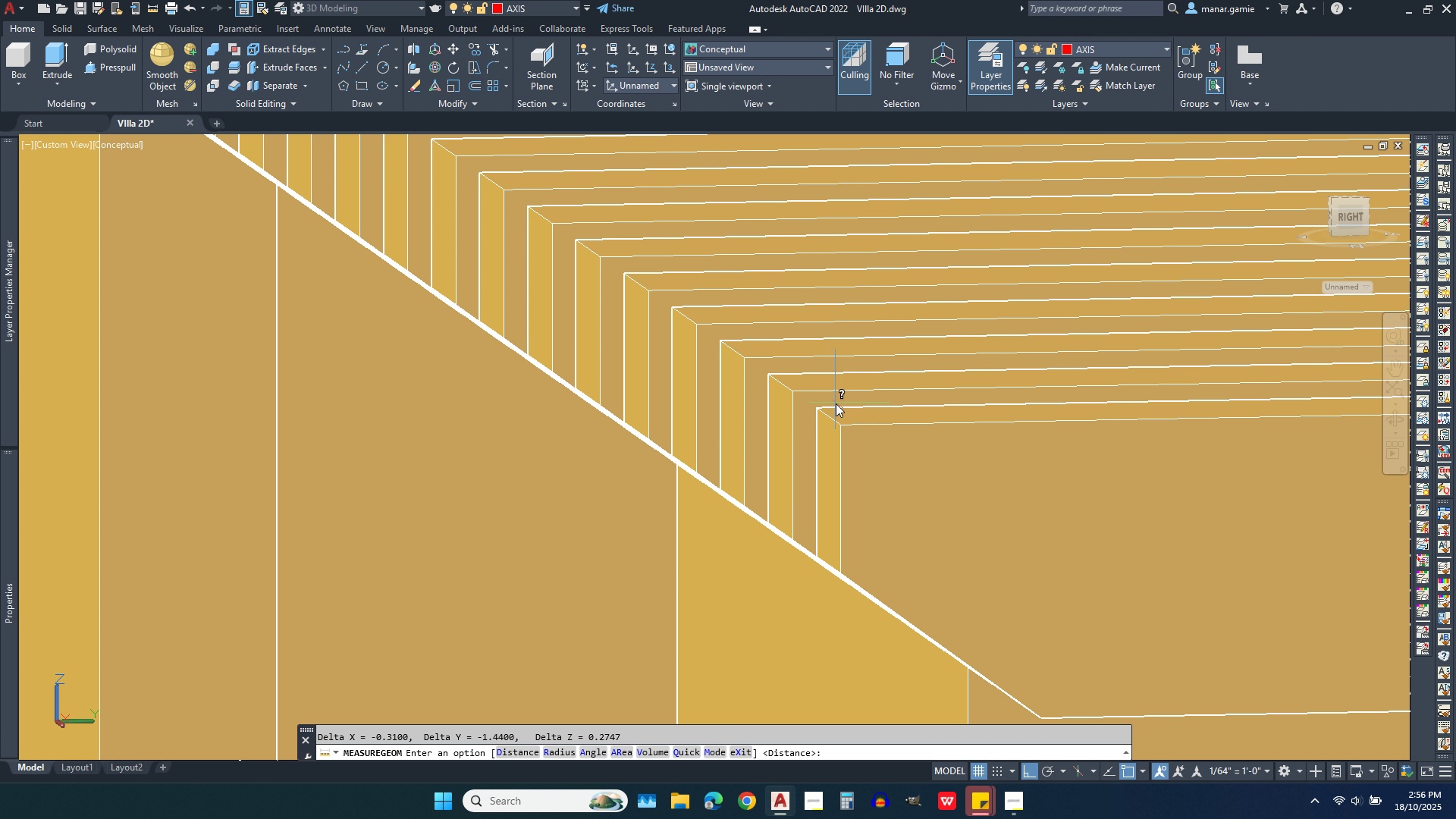 
scroll: coordinate [833, 400], scroll_direction: down, amount: 3.0
 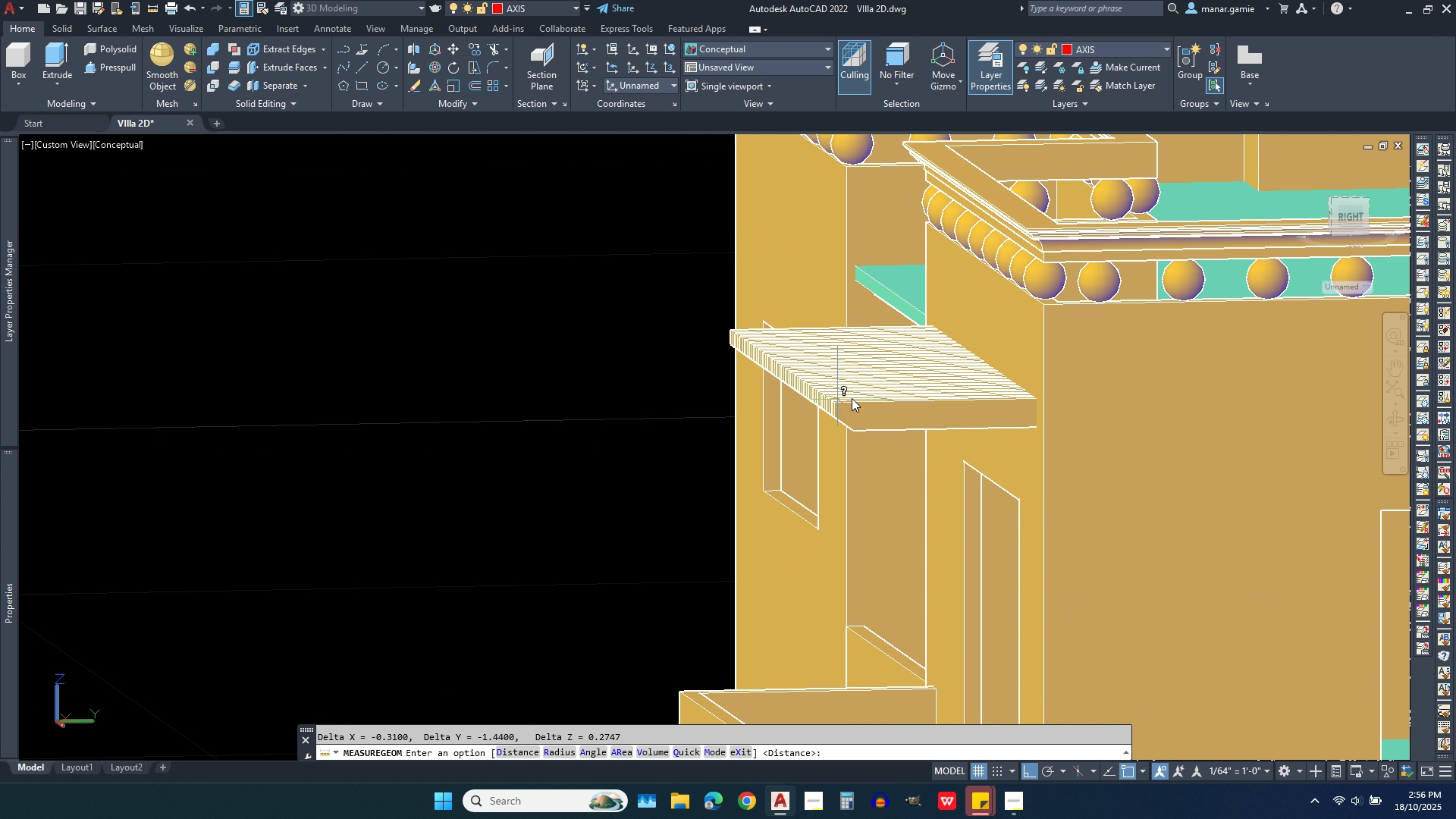 
wait(6.43)
 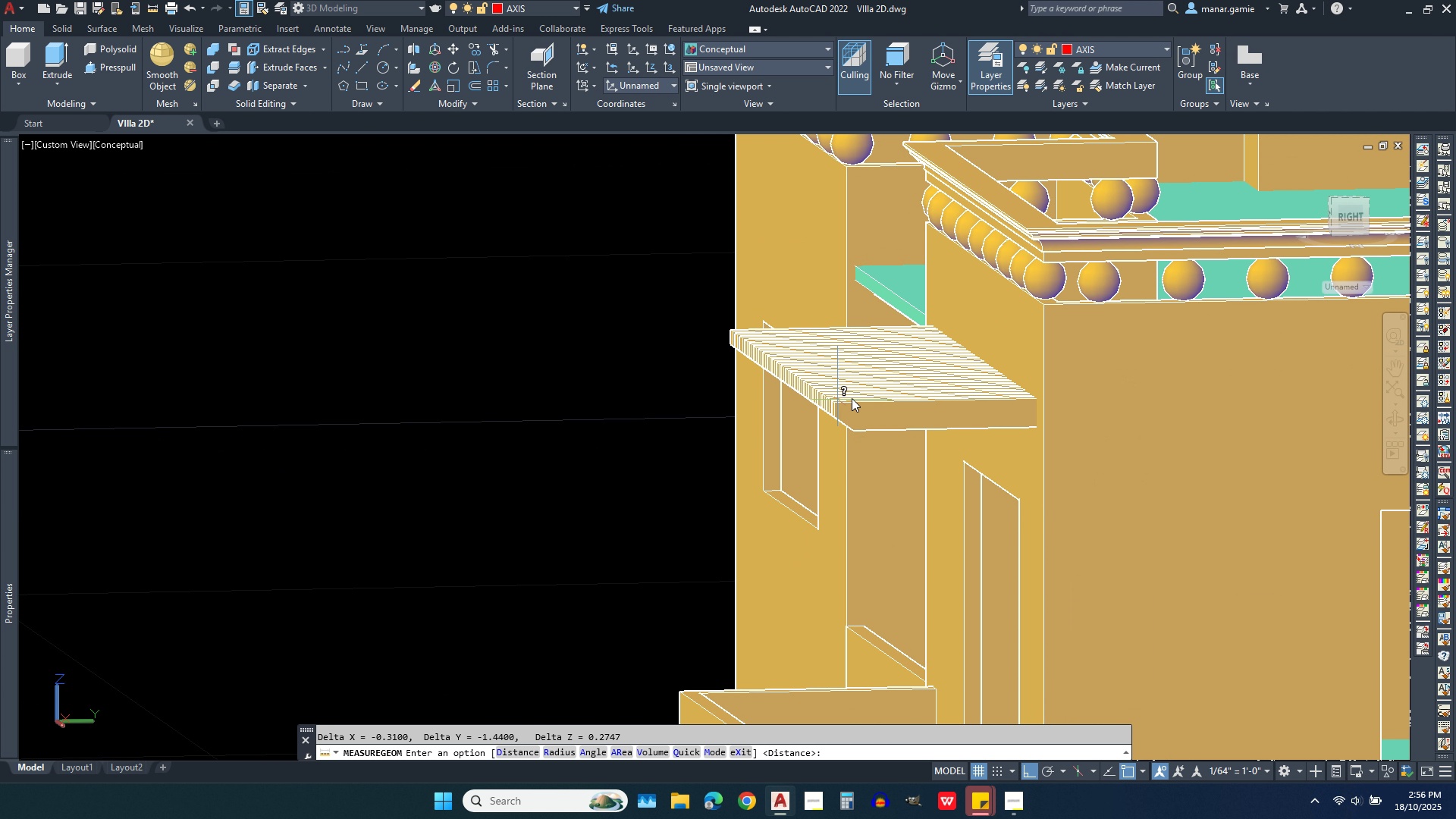 
scroll: coordinate [1061, 443], scroll_direction: up, amount: 3.0
 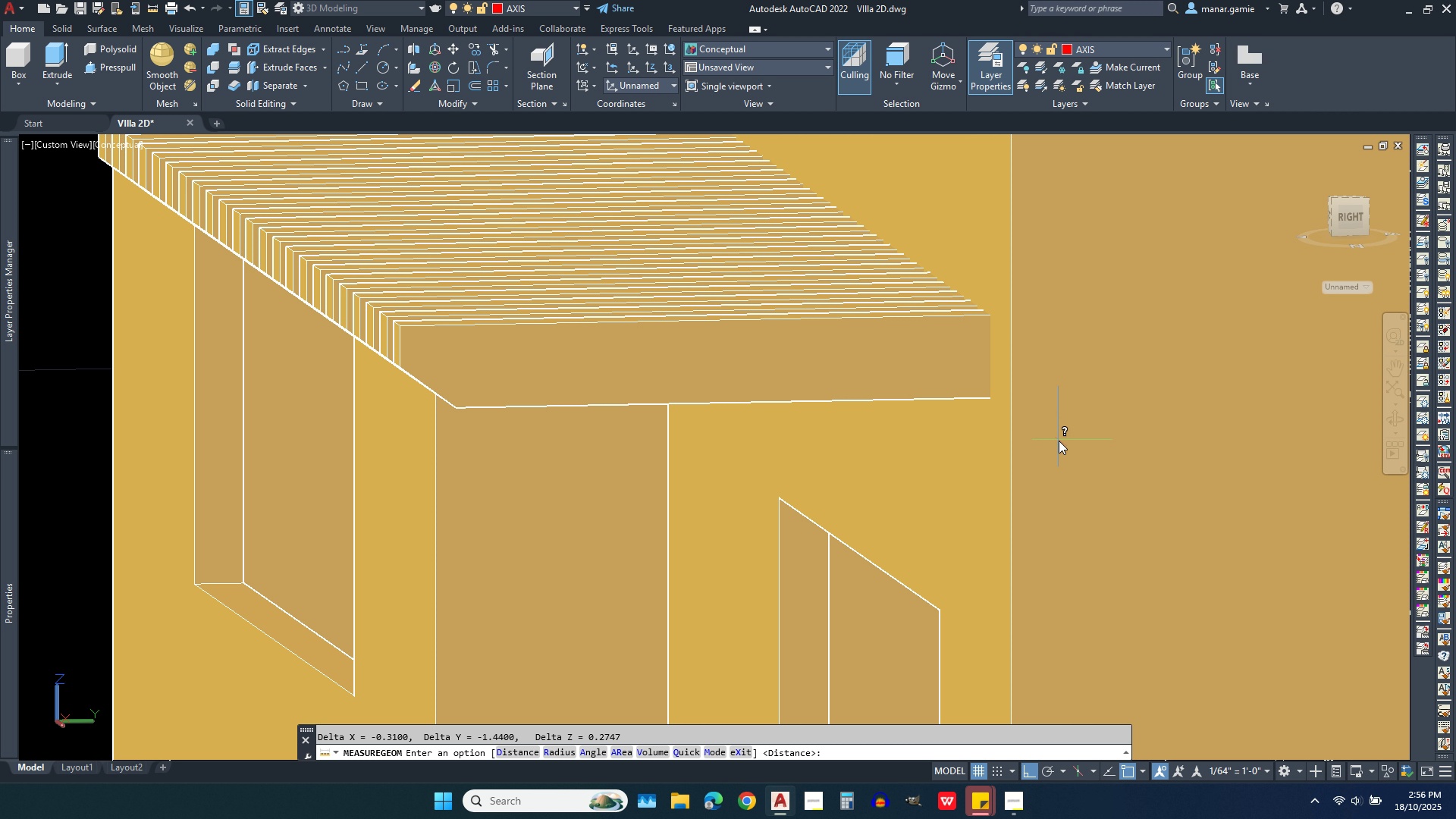 
scroll: coordinate [1056, 441], scroll_direction: down, amount: 1.0
 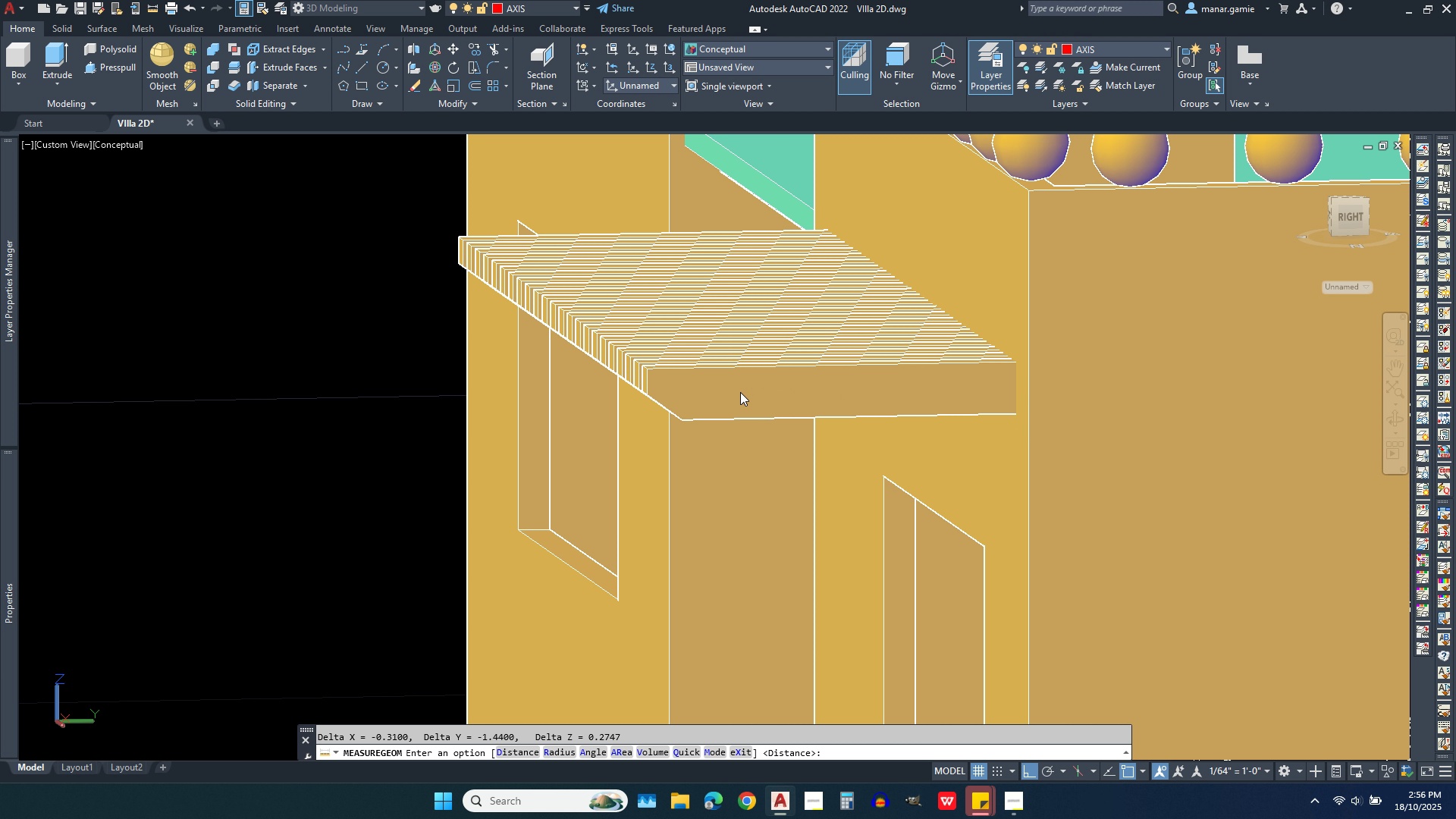 
left_click([740, 392])
 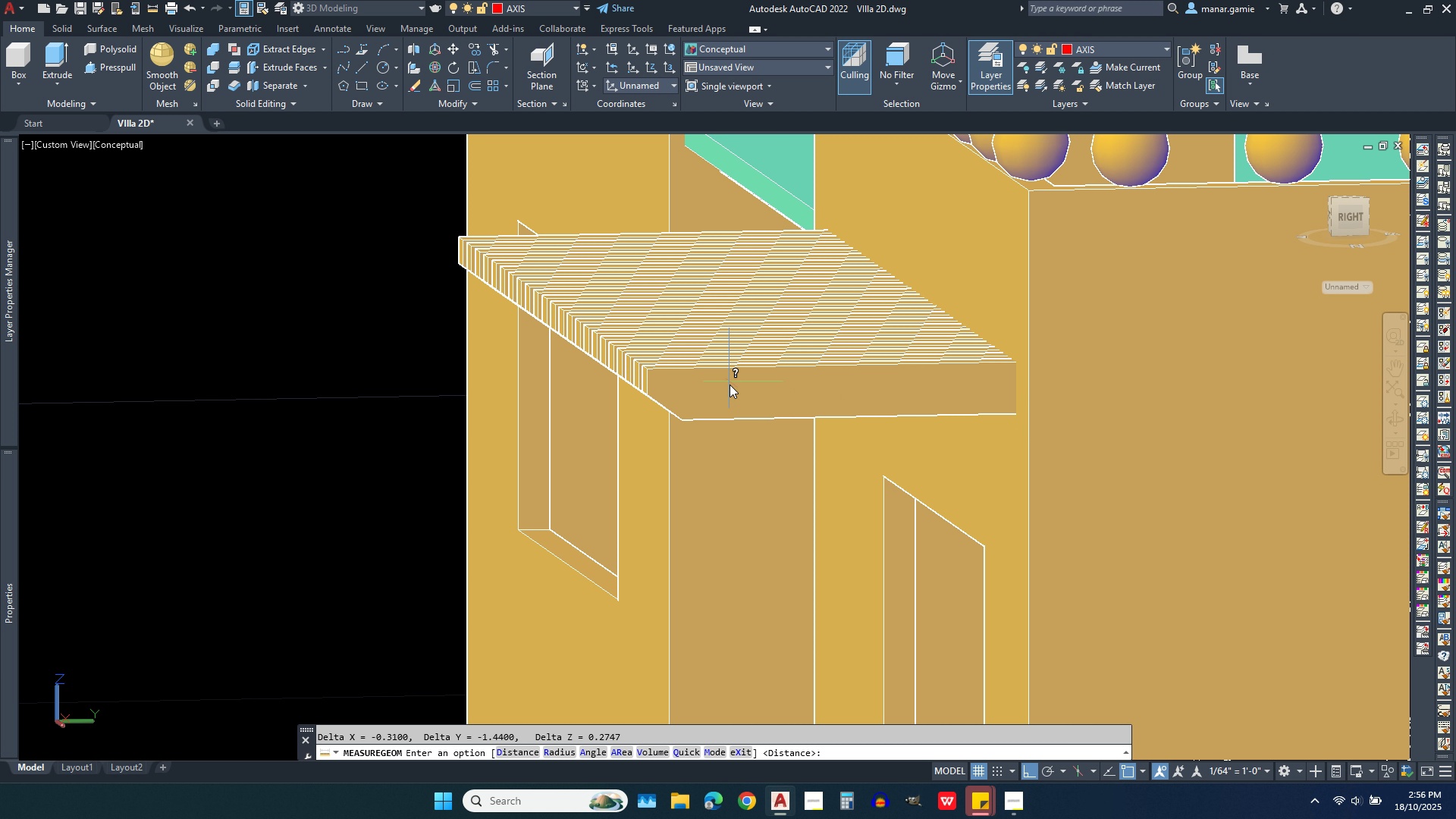 
key(Escape)
 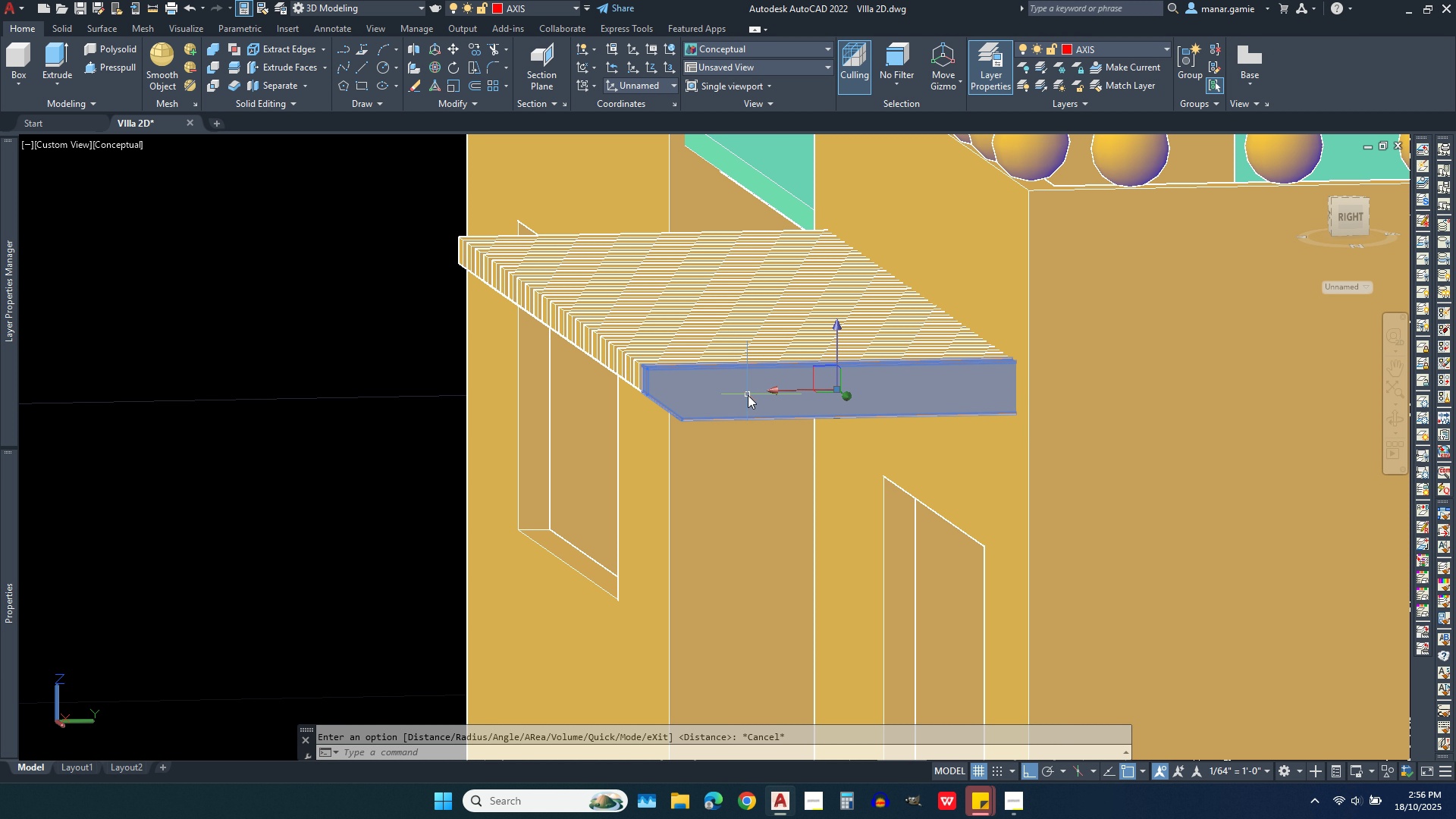 
left_click([748, 395])
 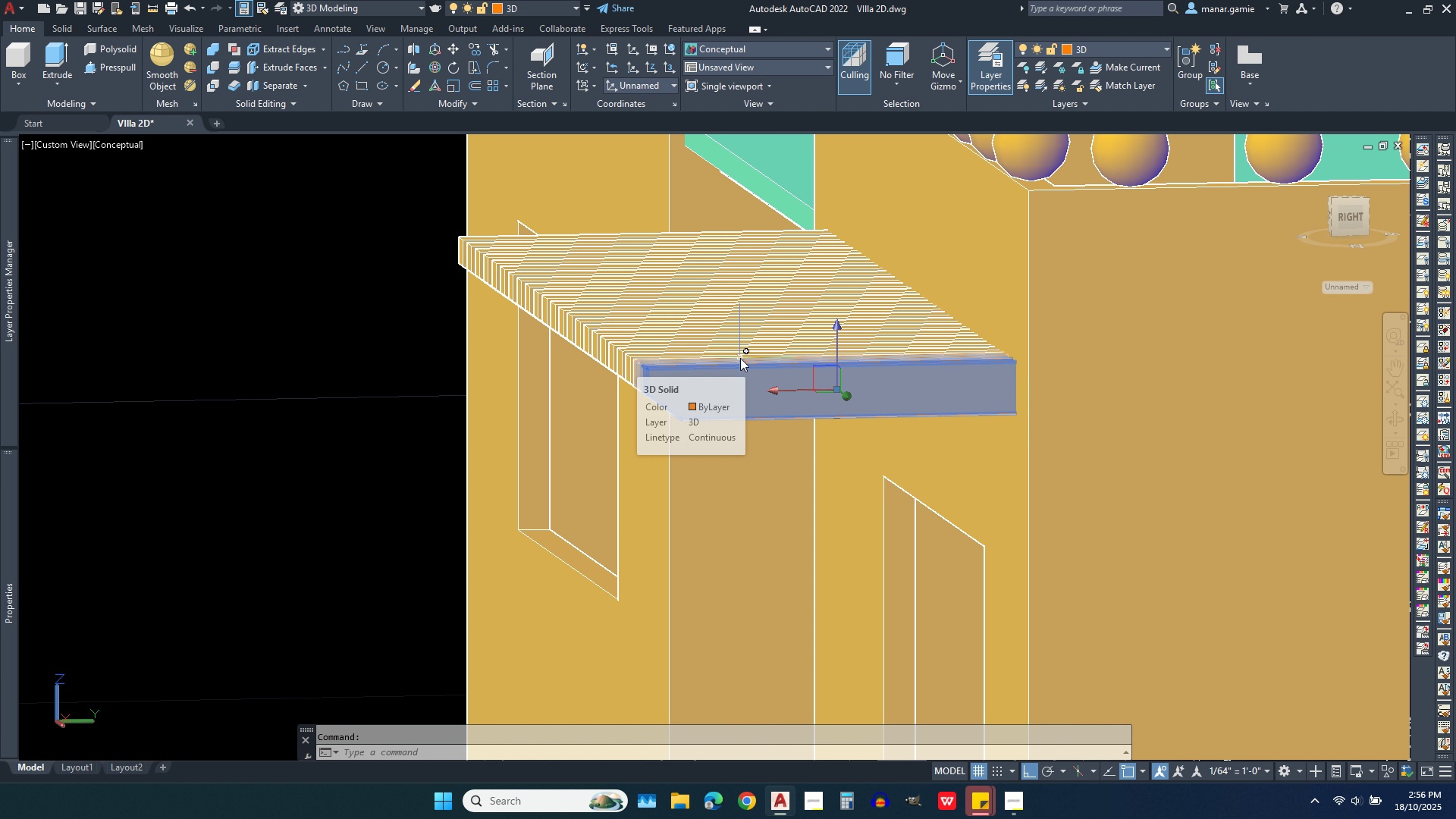 
left_click([740, 358])
 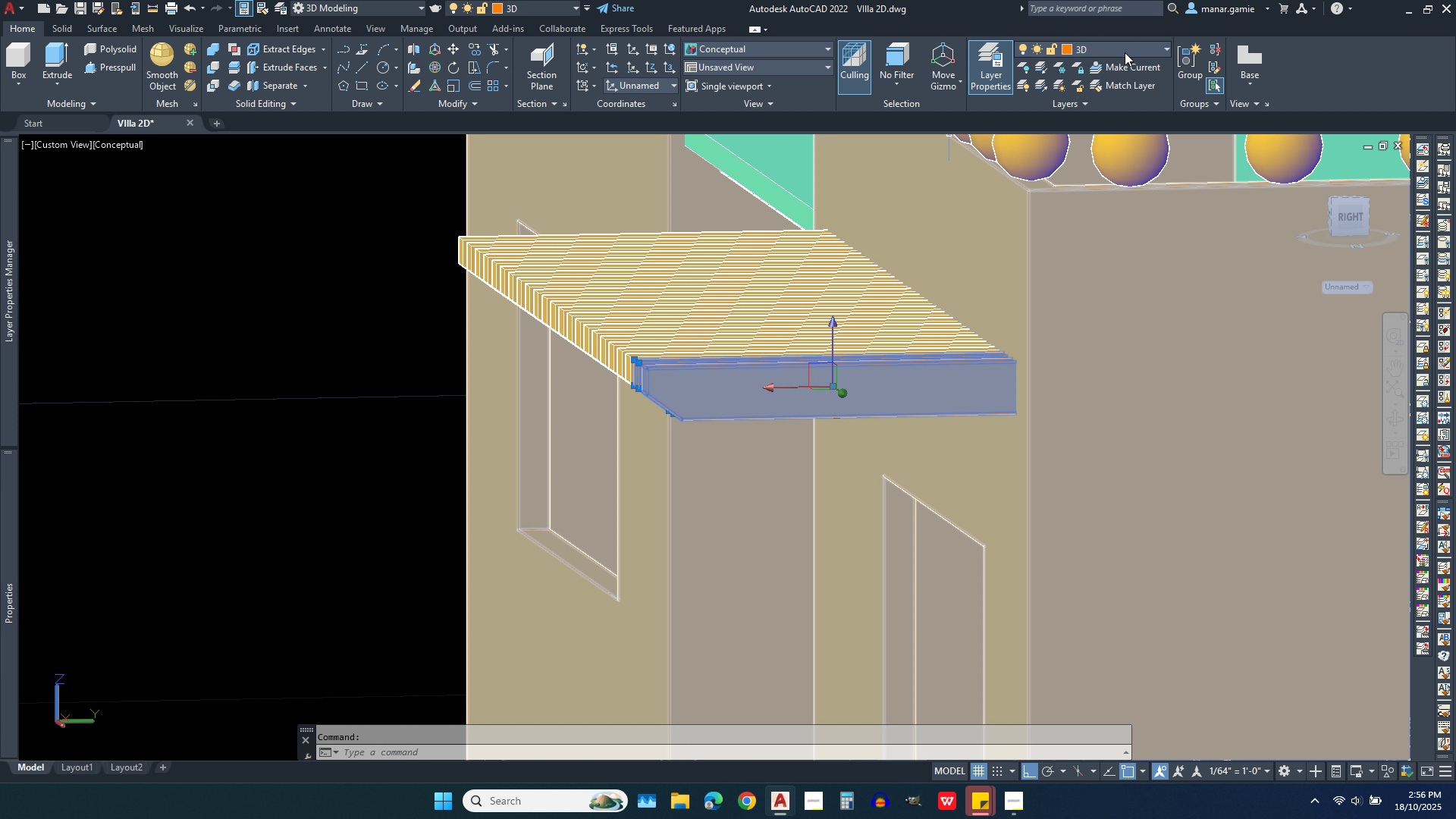 
left_click([1128, 55])
 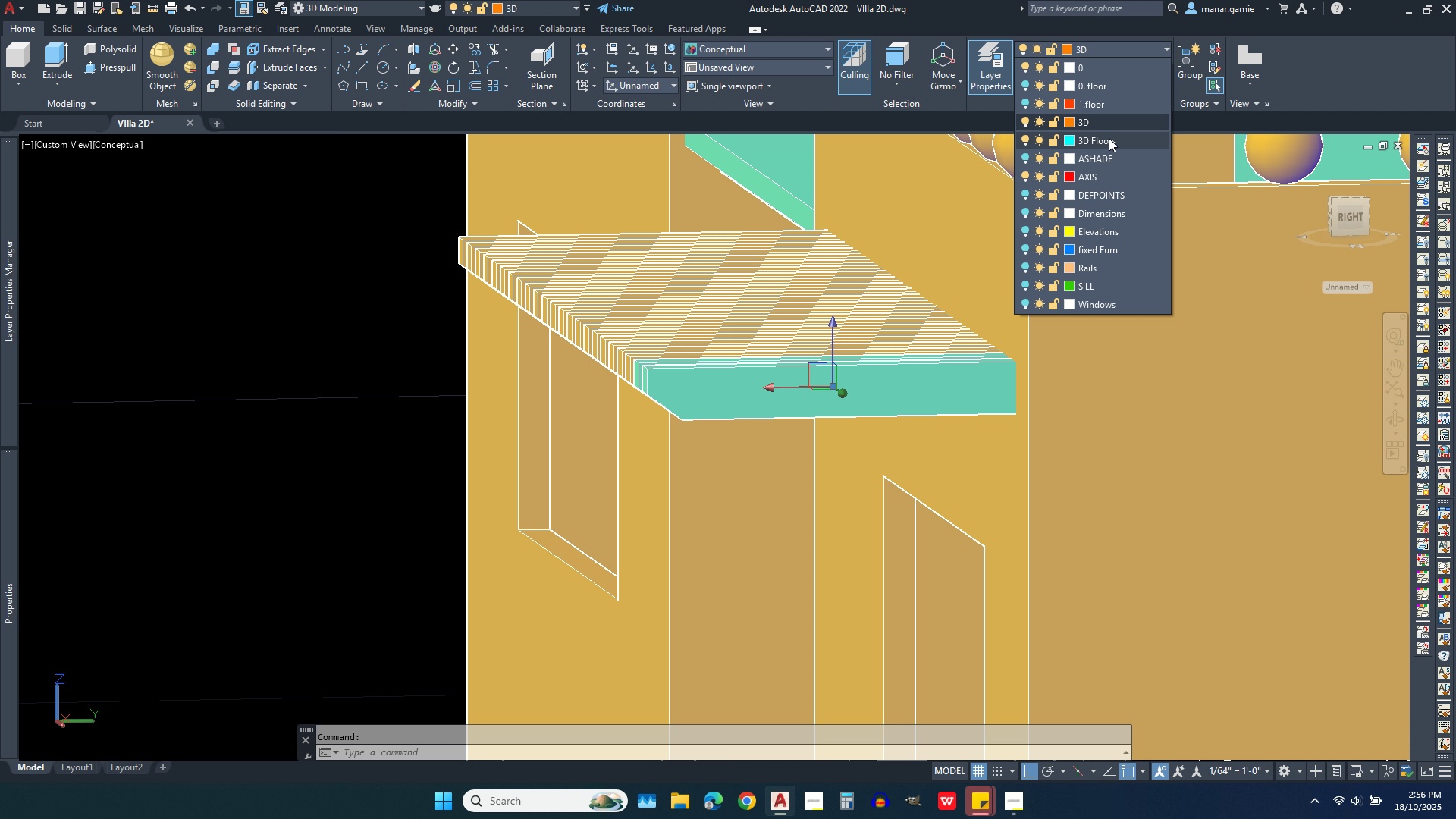 
left_click([1112, 138])
 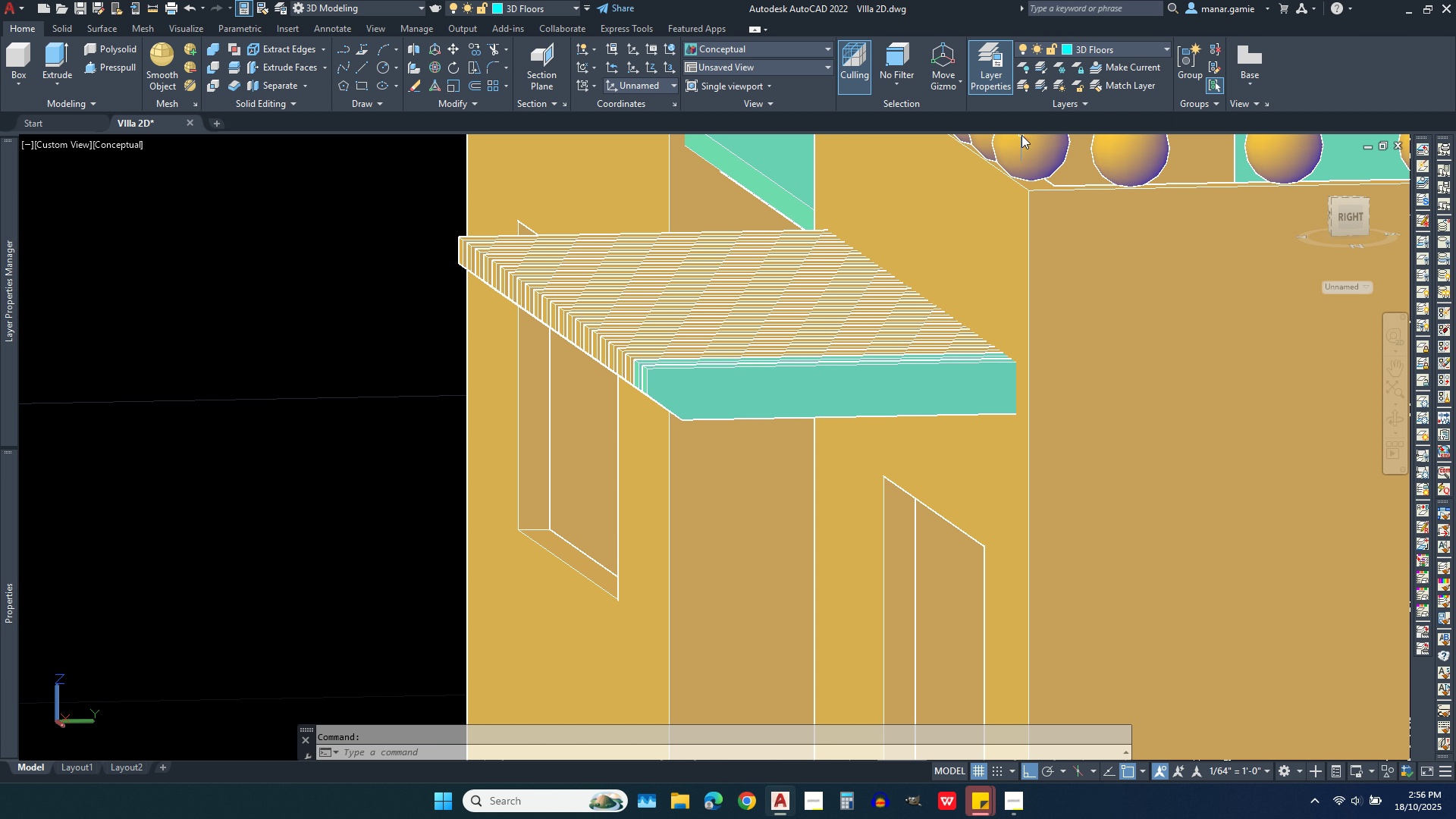 
key(Escape)
 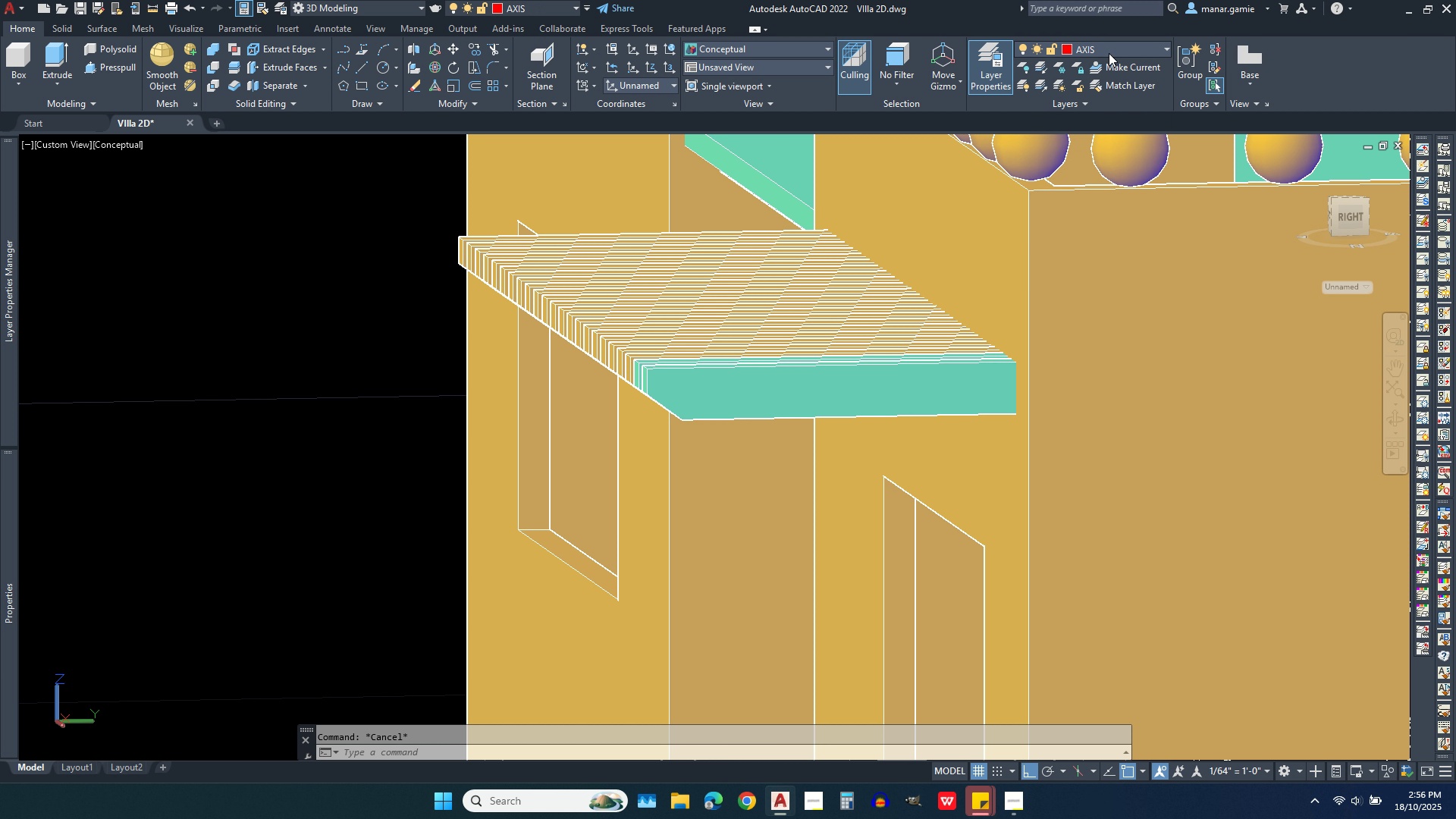 
left_click([1109, 53])
 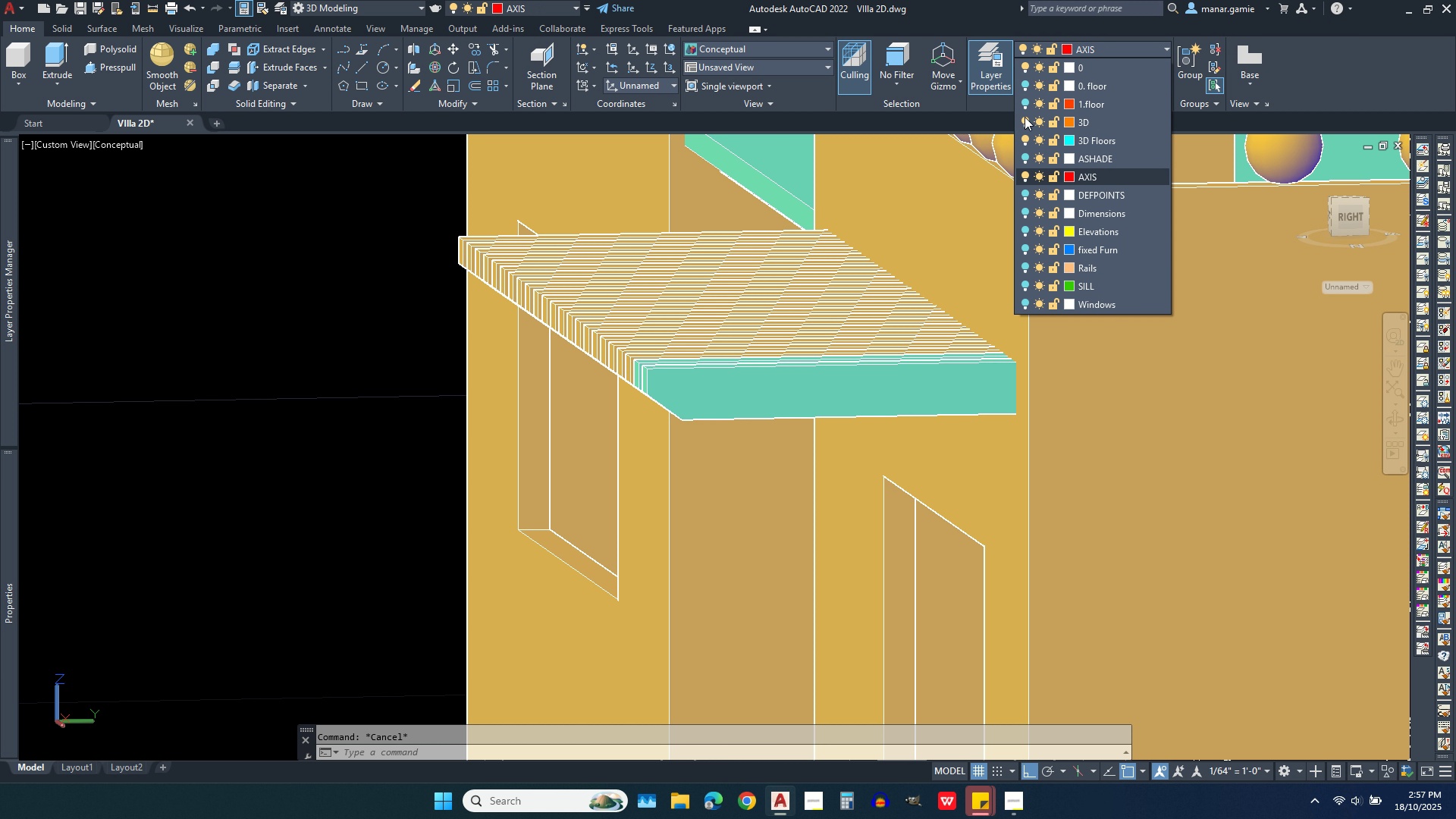 
left_click([1025, 117])
 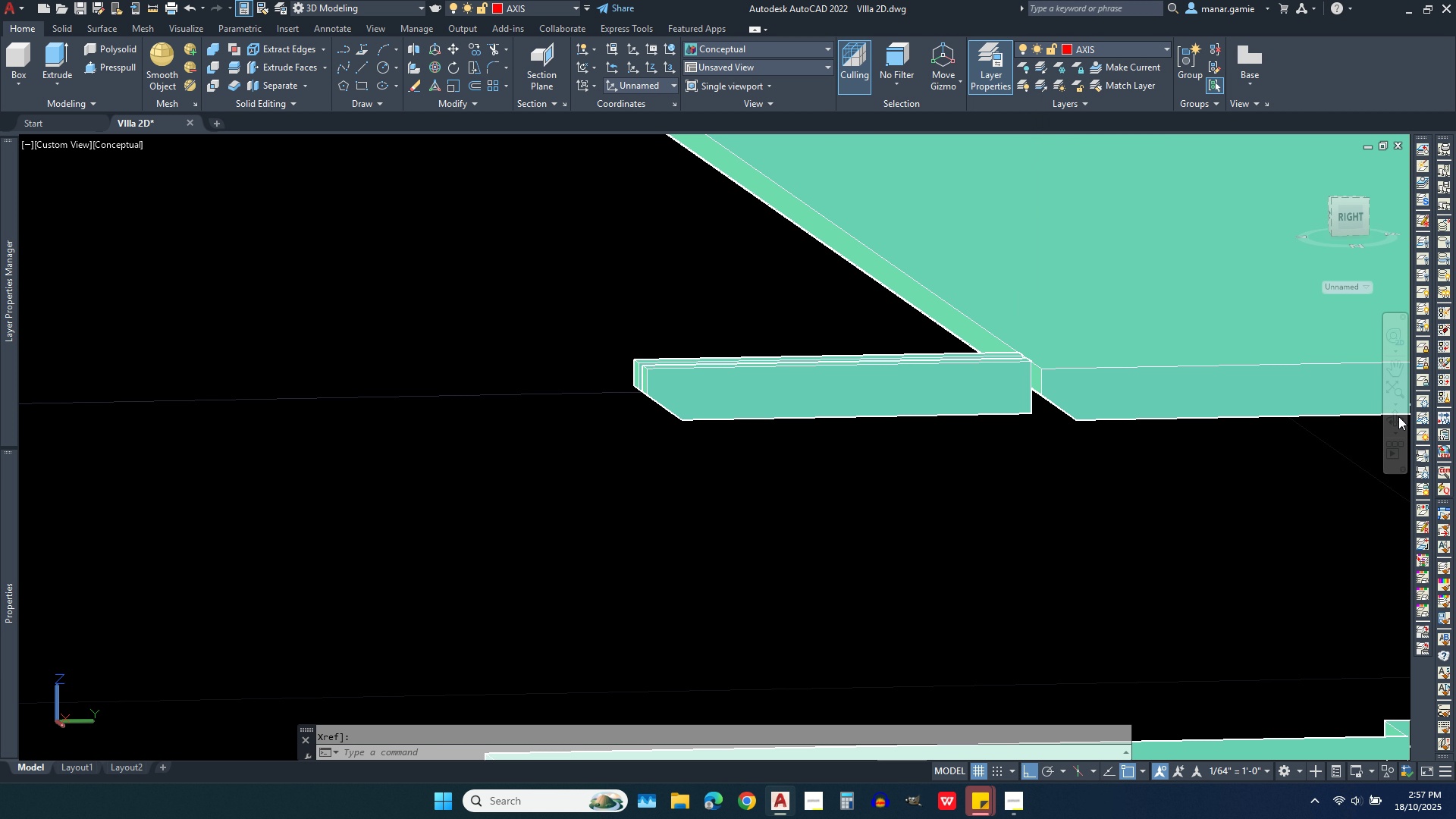 
left_click([1398, 416])
 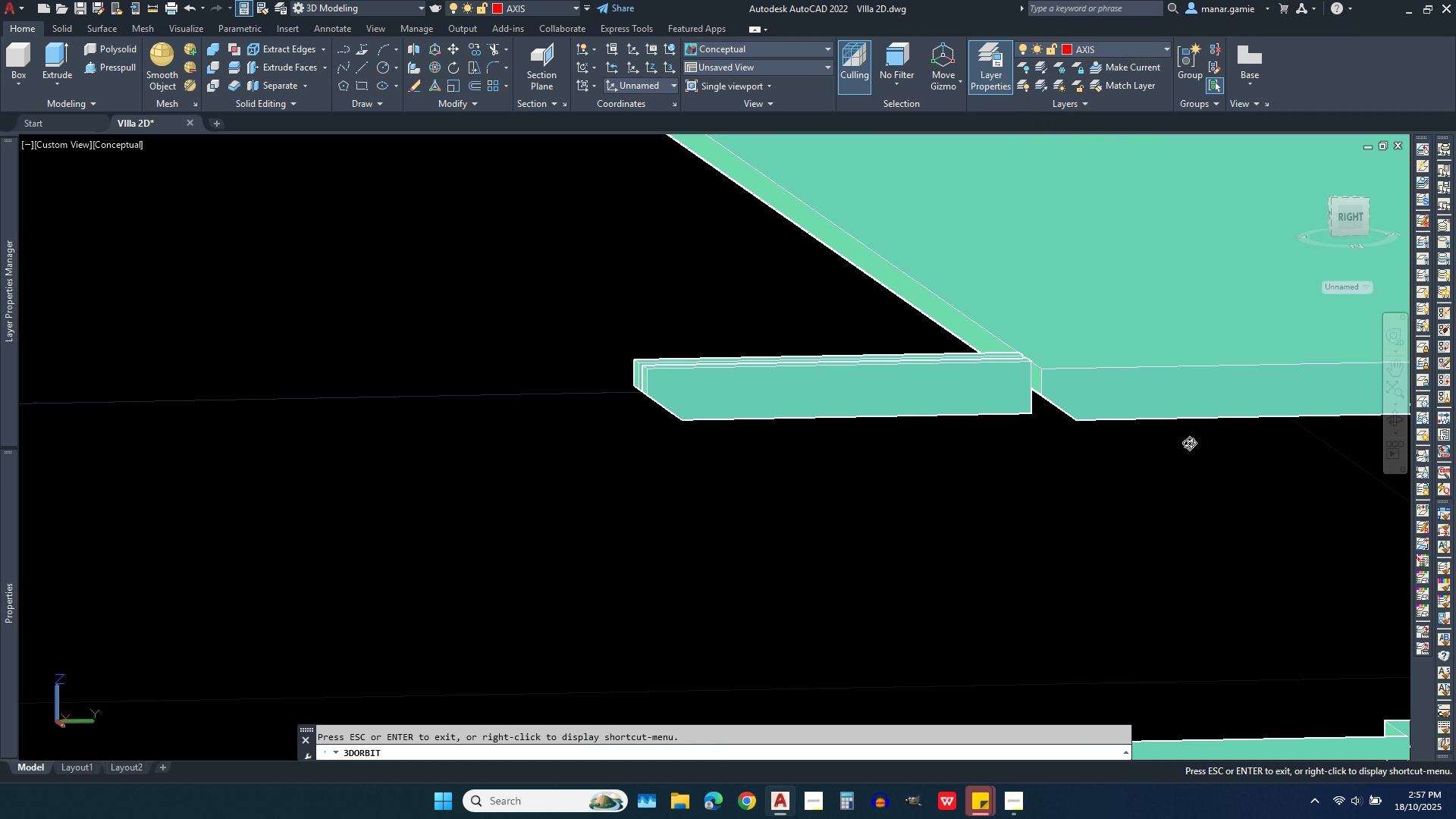 
left_click_drag(start_coordinate=[1189, 443], to_coordinate=[1152, 469])
 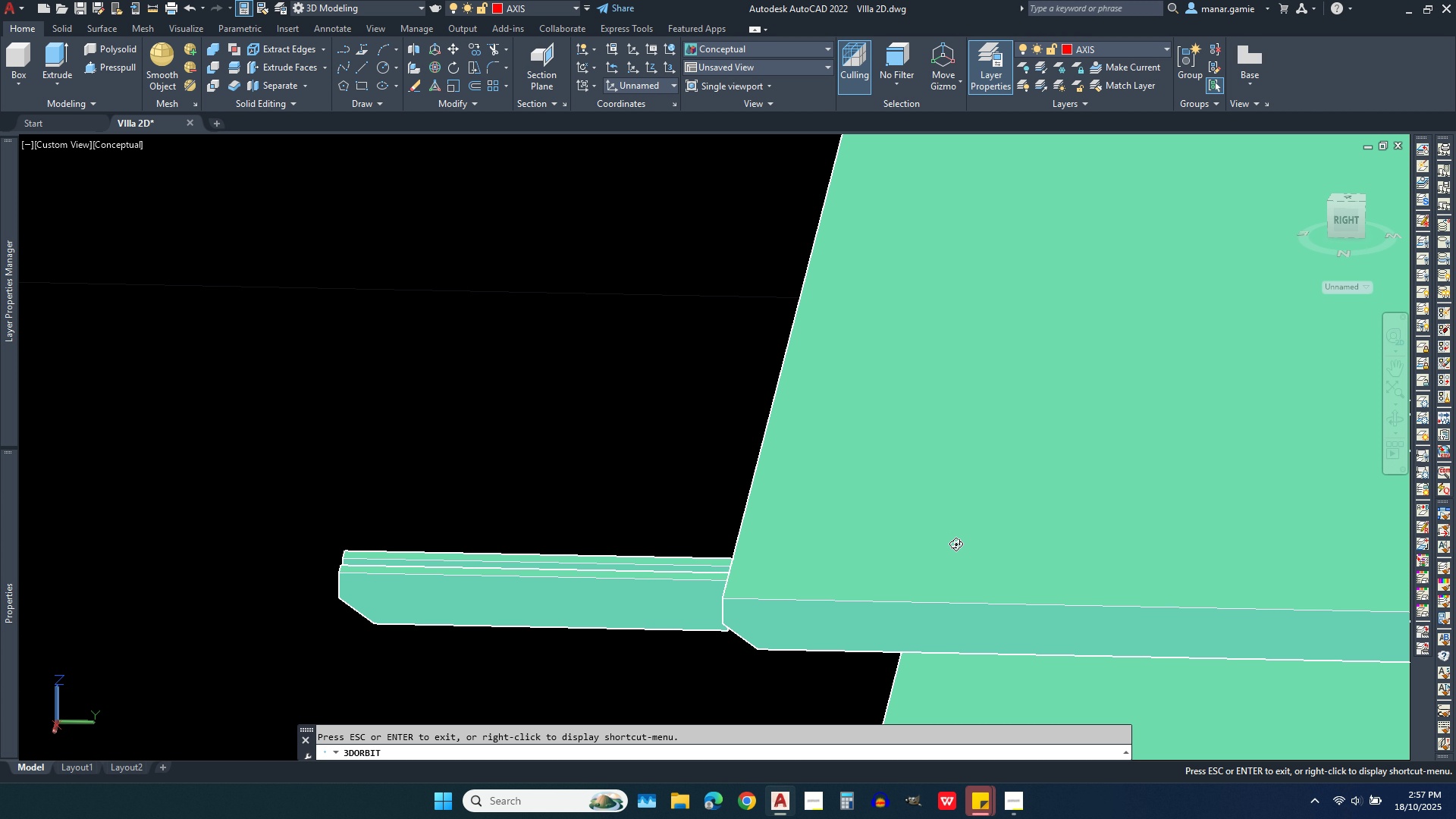 
left_click_drag(start_coordinate=[968, 549], to_coordinate=[1029, 526])
 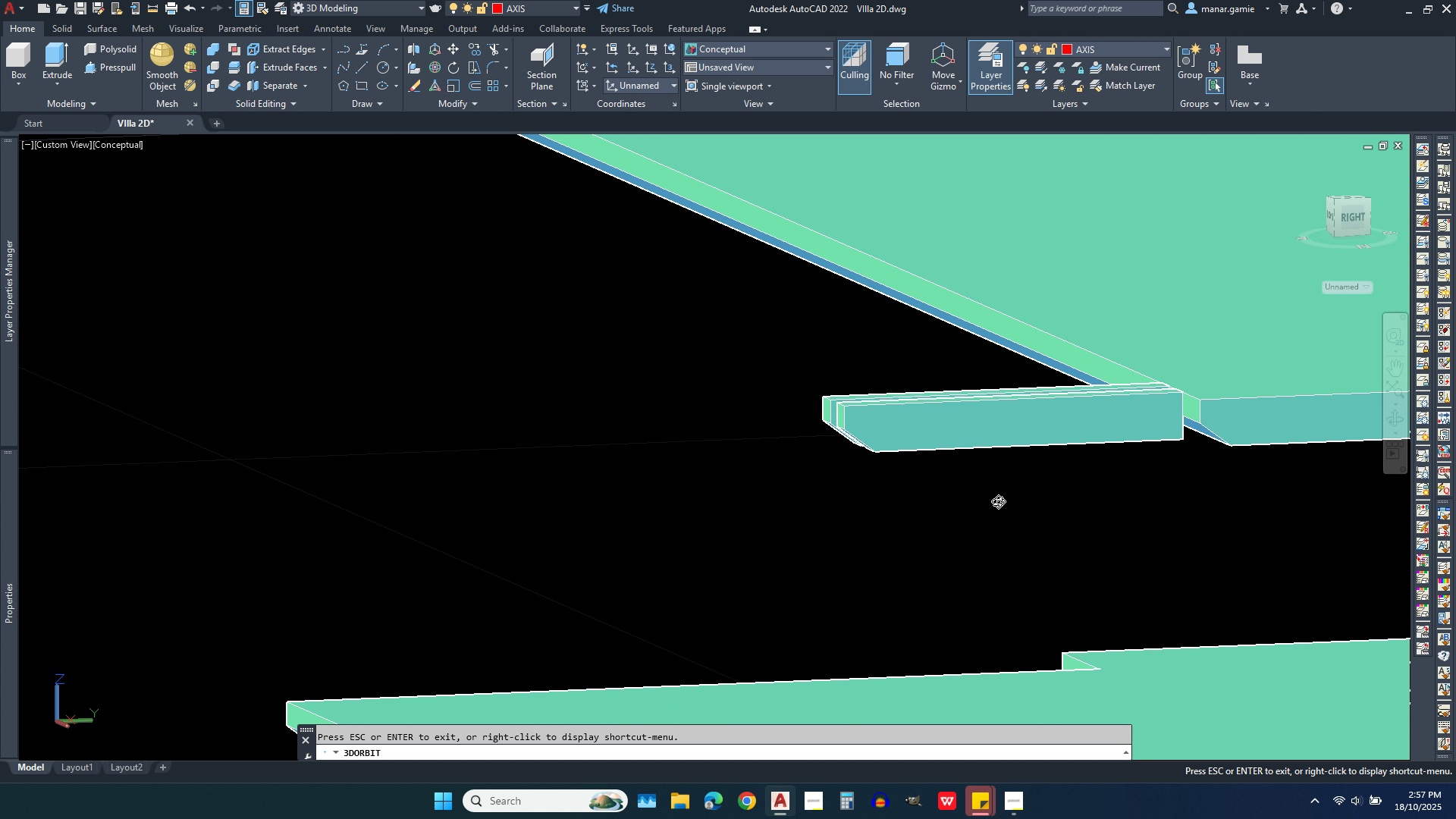 
scroll: coordinate [995, 501], scroll_direction: down, amount: 7.0
 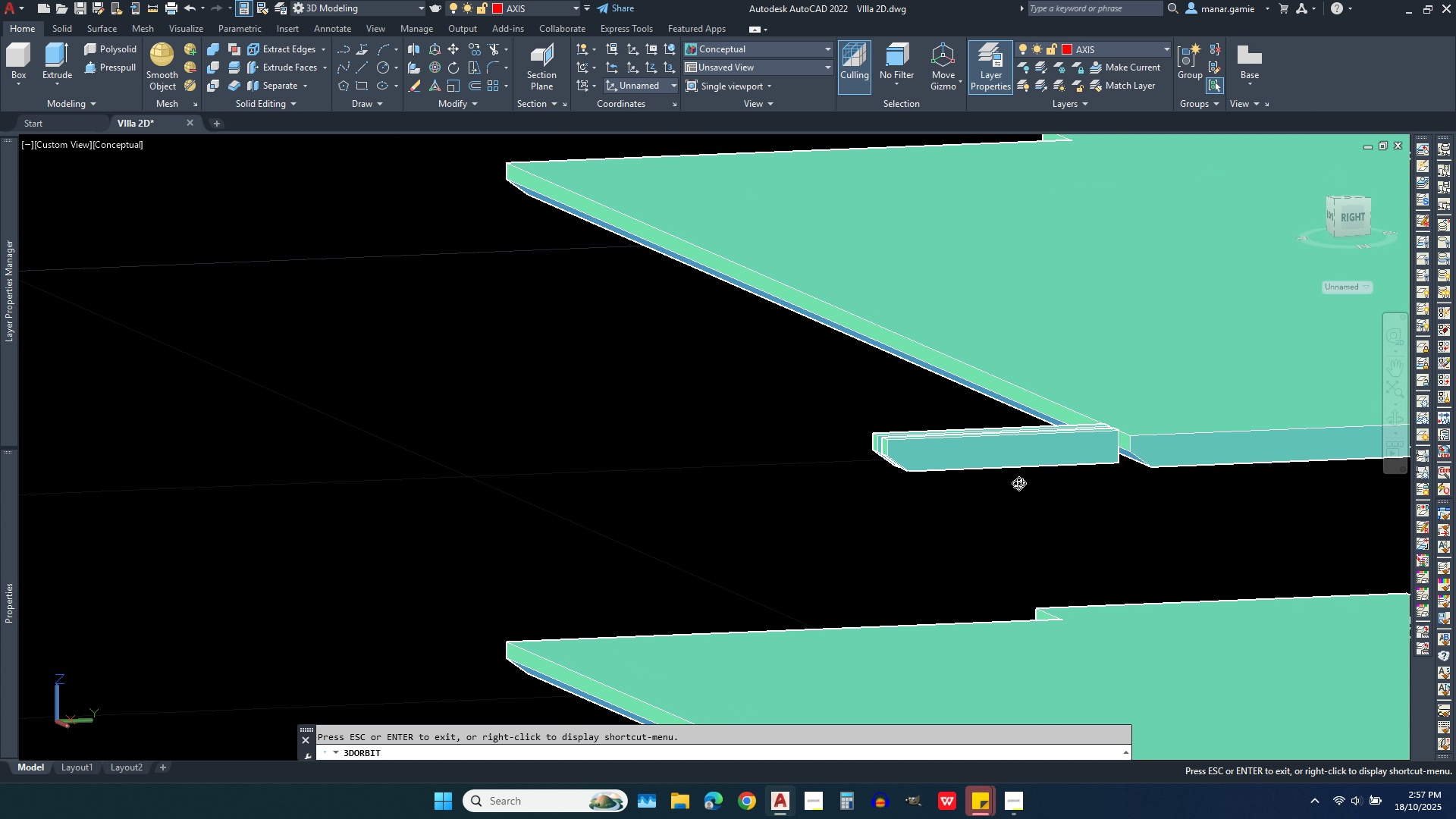 
scroll: coordinate [1018, 483], scroll_direction: up, amount: 8.0
 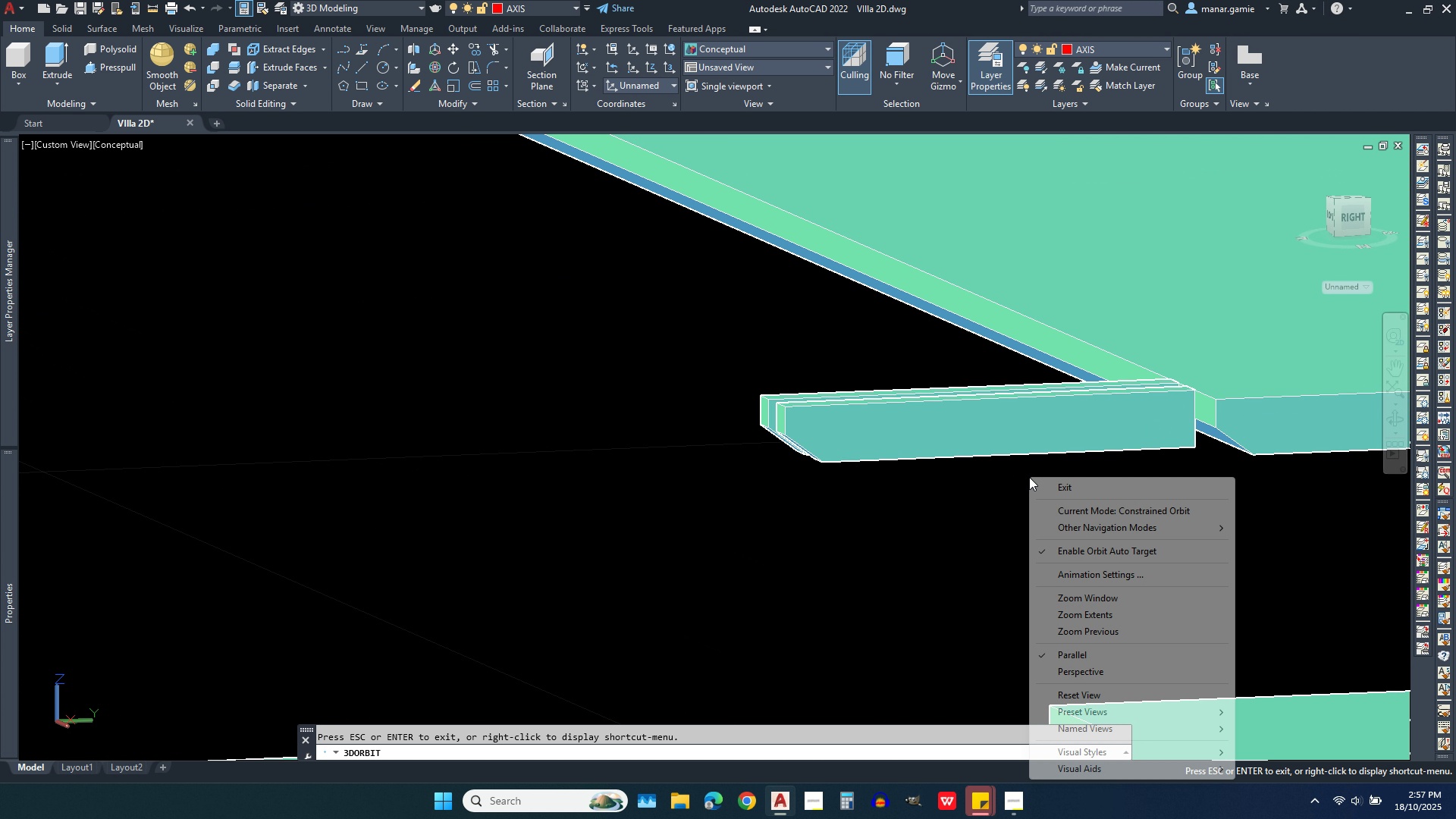 
right_click([1029, 477])
 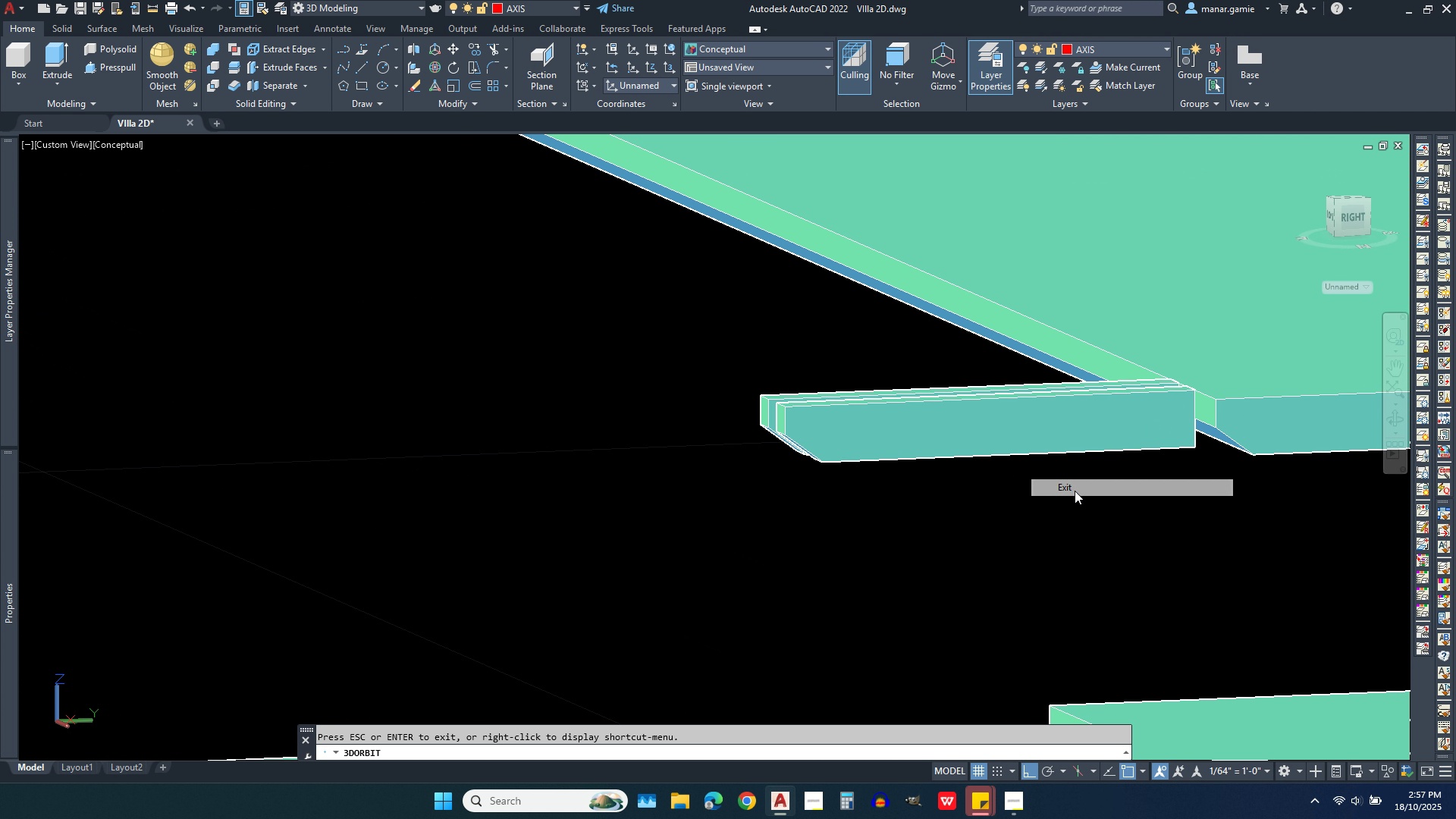 
left_click([1075, 491])
 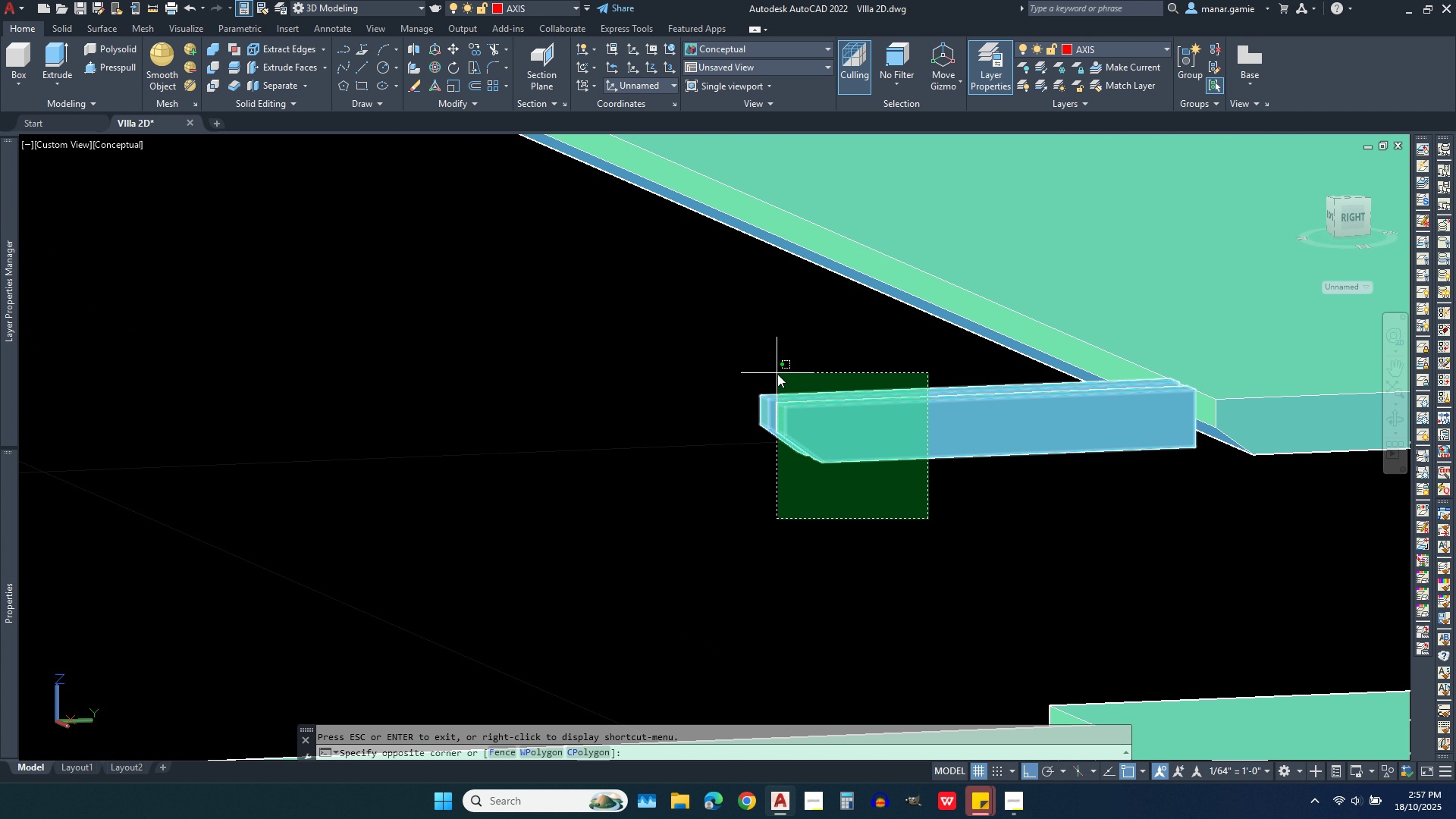 
left_click([777, 374])
 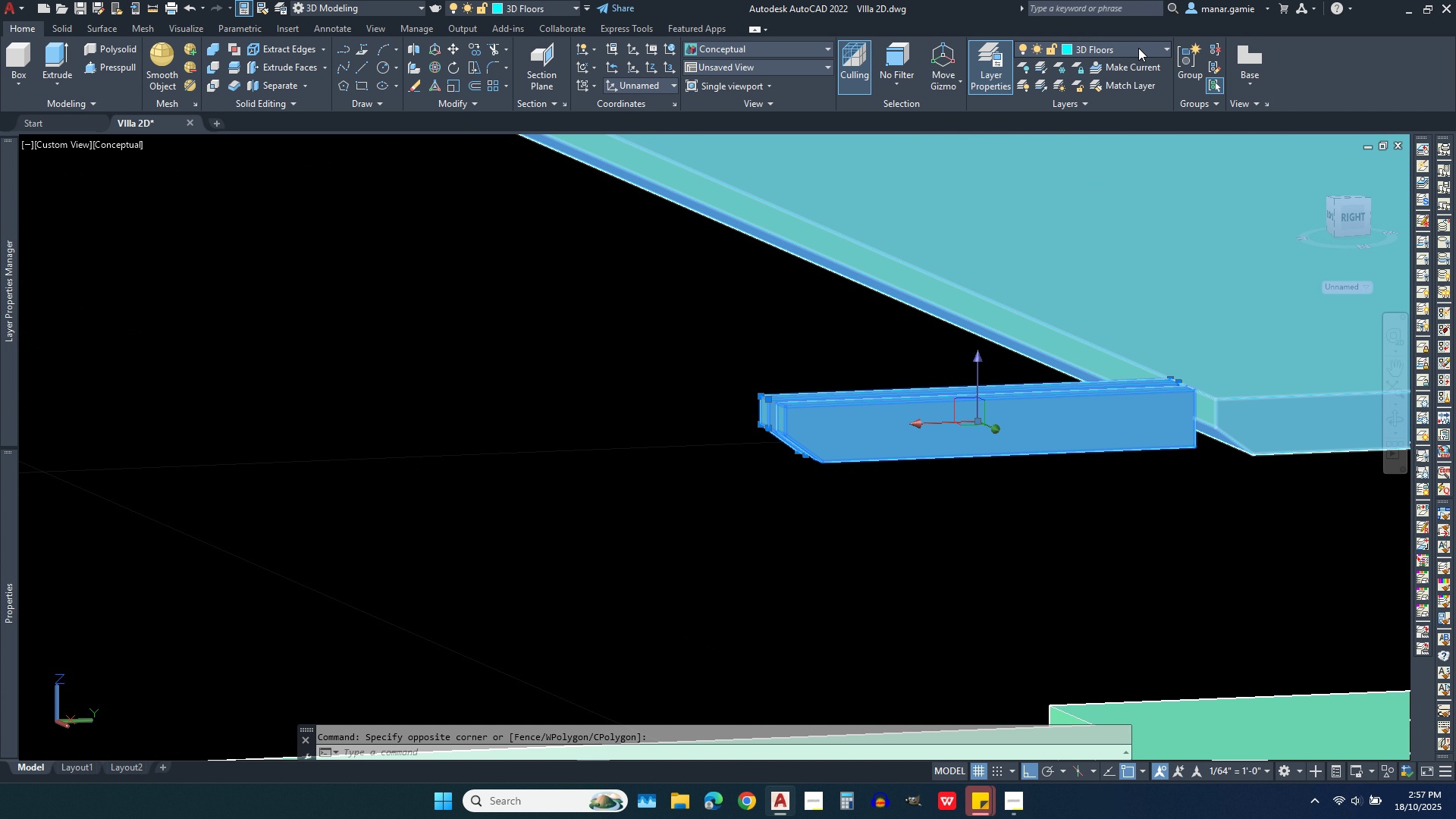 
left_click([1138, 48])
 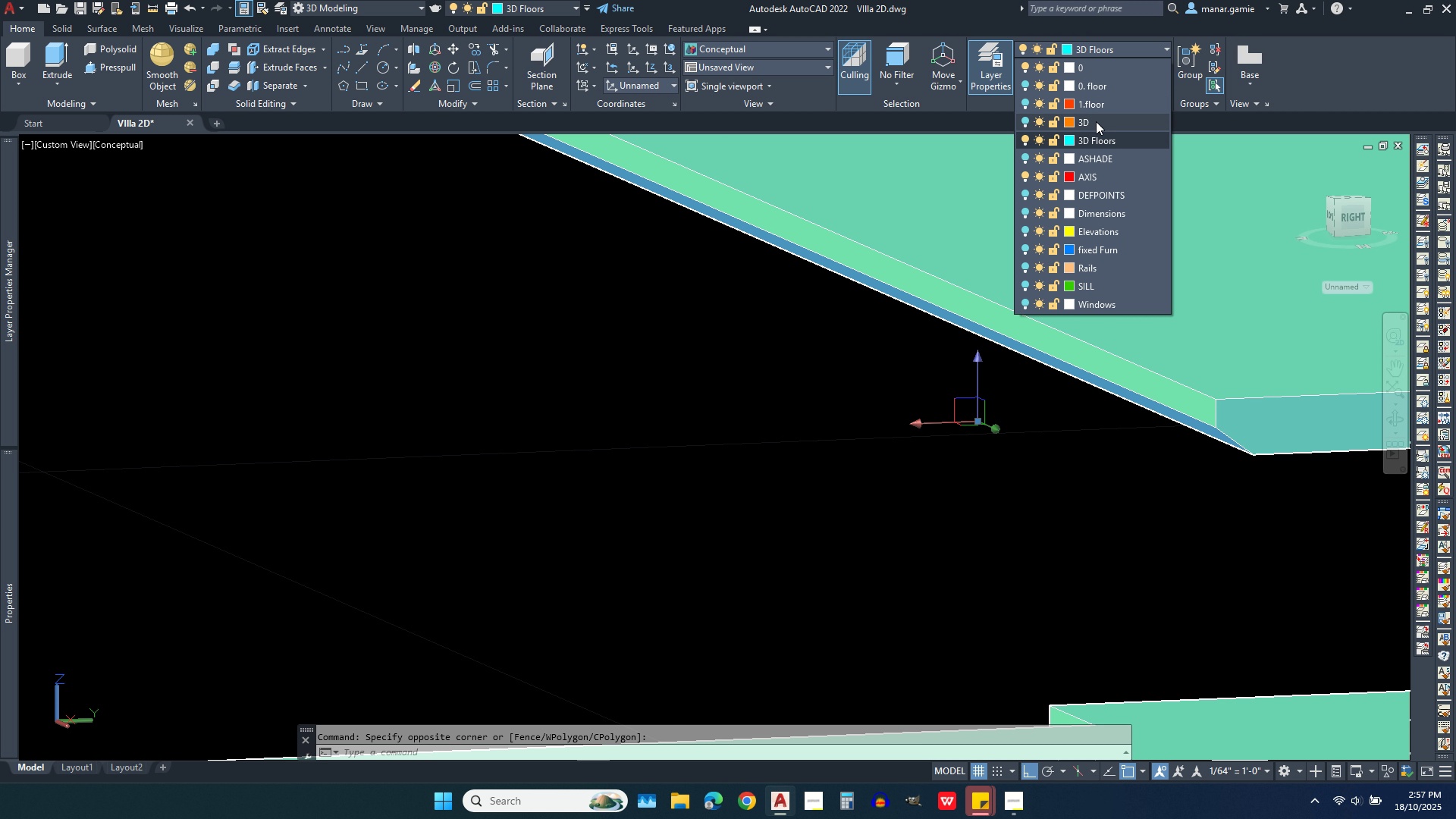 
left_click([1096, 121])
 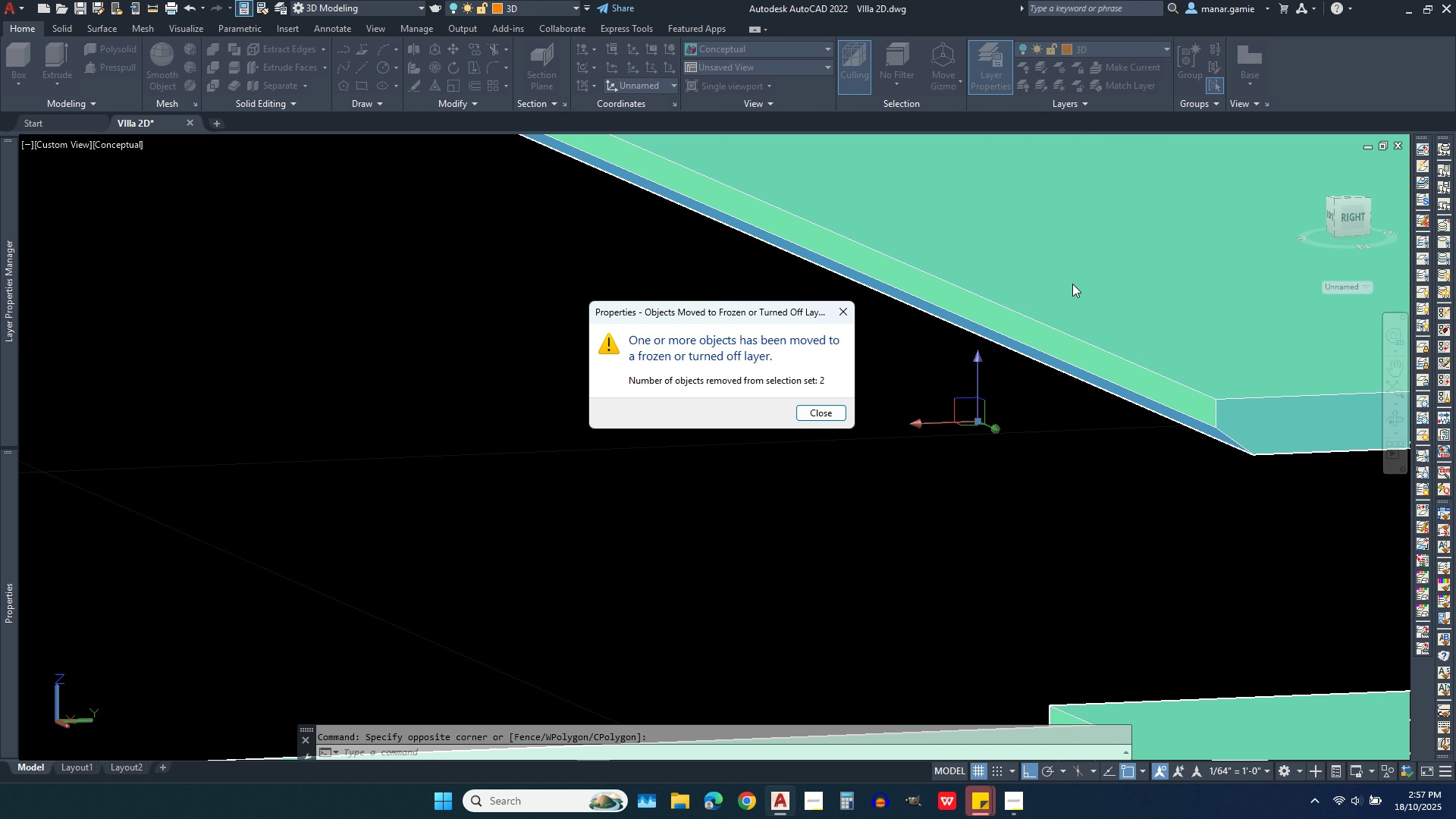 
key(Escape)
 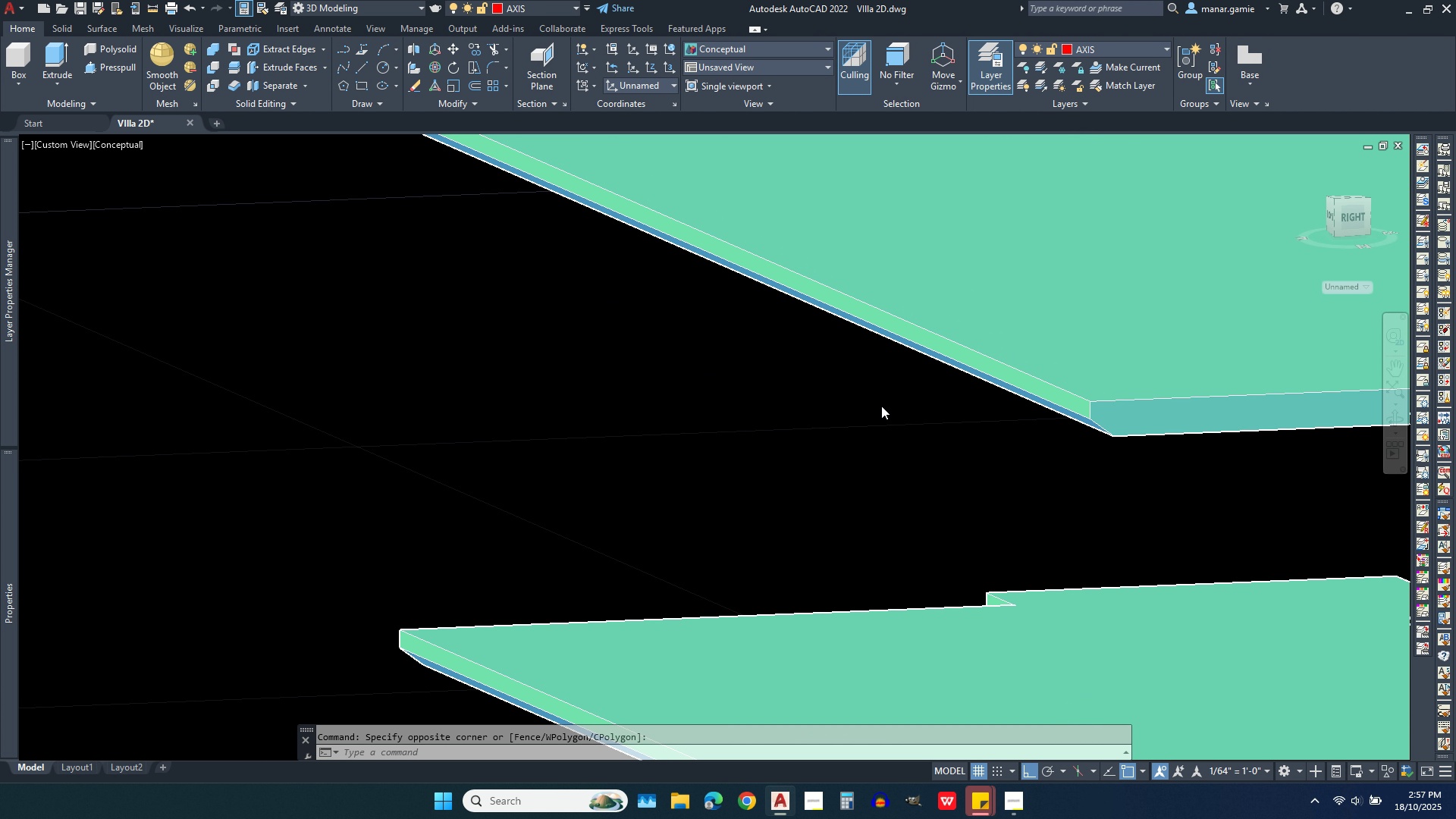 
scroll: coordinate [881, 408], scroll_direction: down, amount: 2.0
 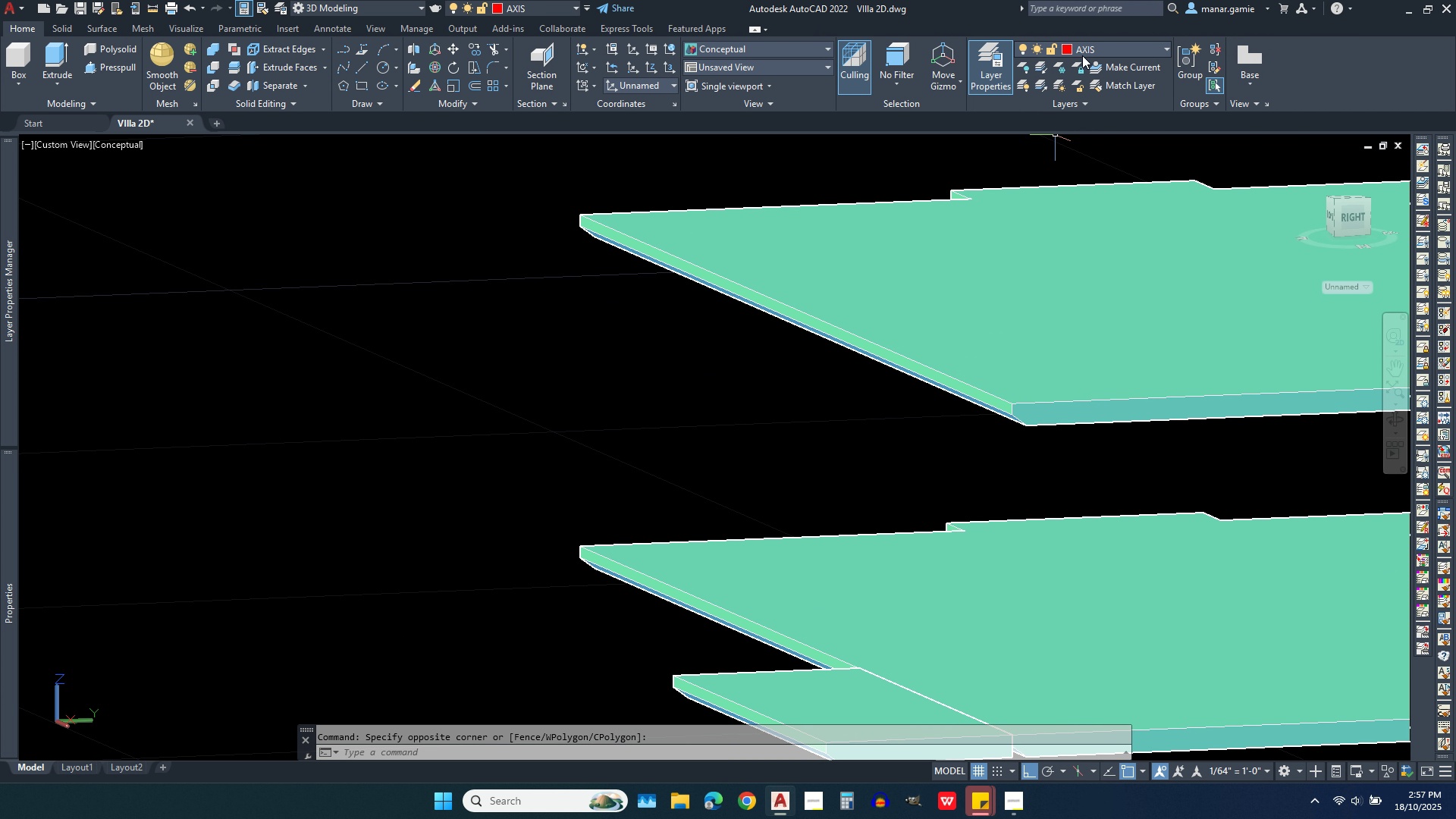 
scroll: coordinate [1082, 55], scroll_direction: up, amount: 2.0
 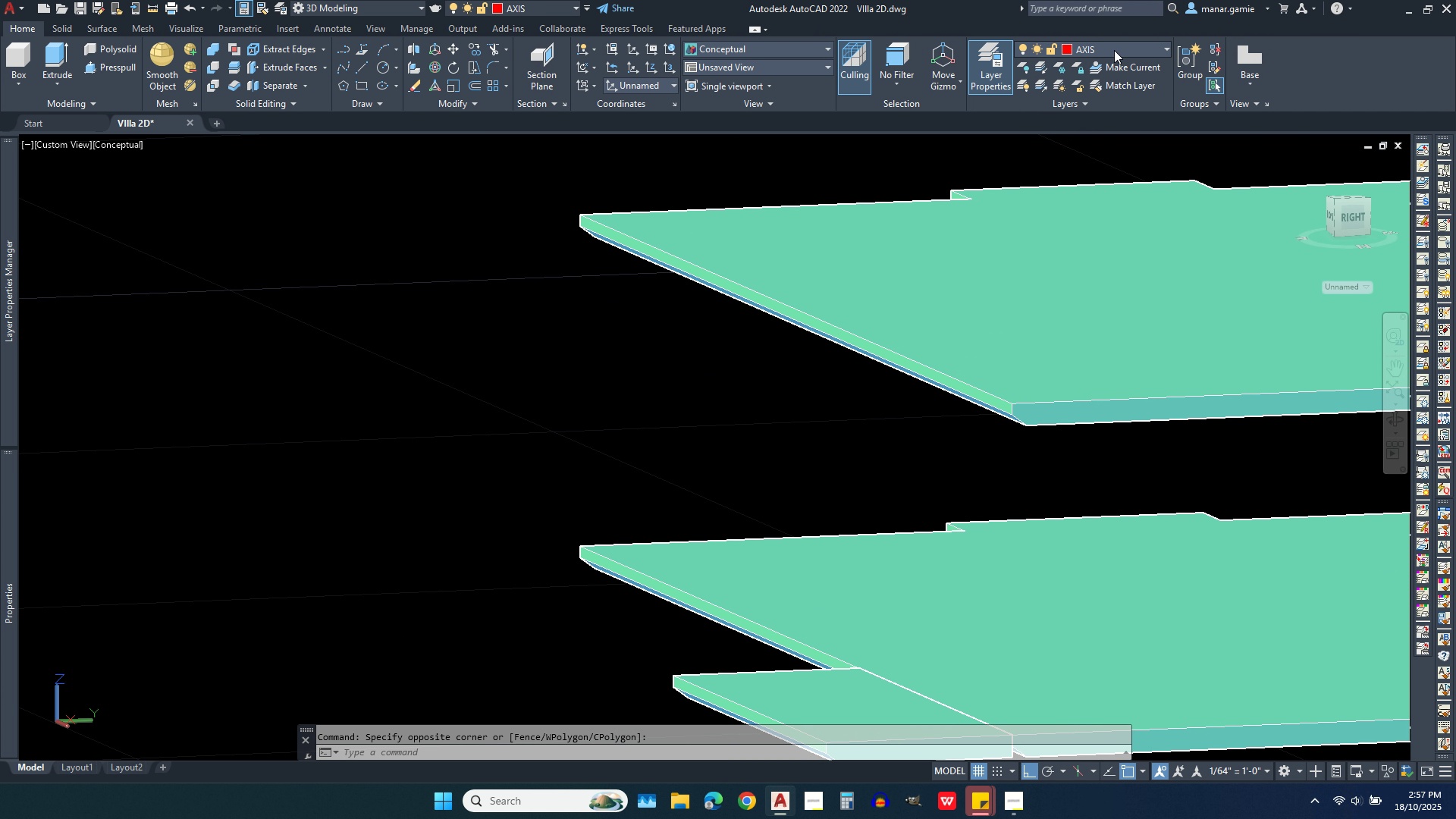 
left_click([1114, 50])
 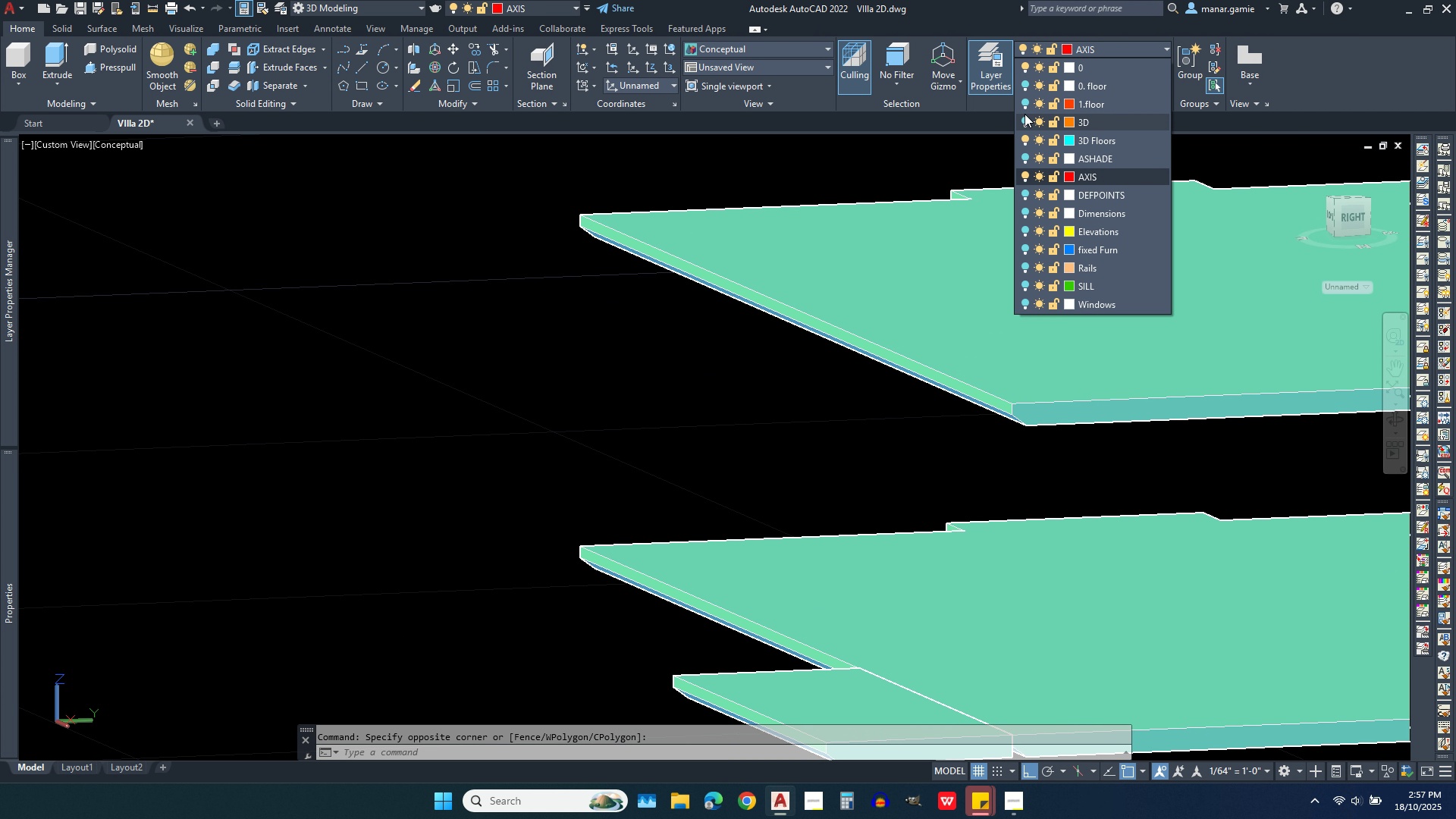 
wait(5.31)
 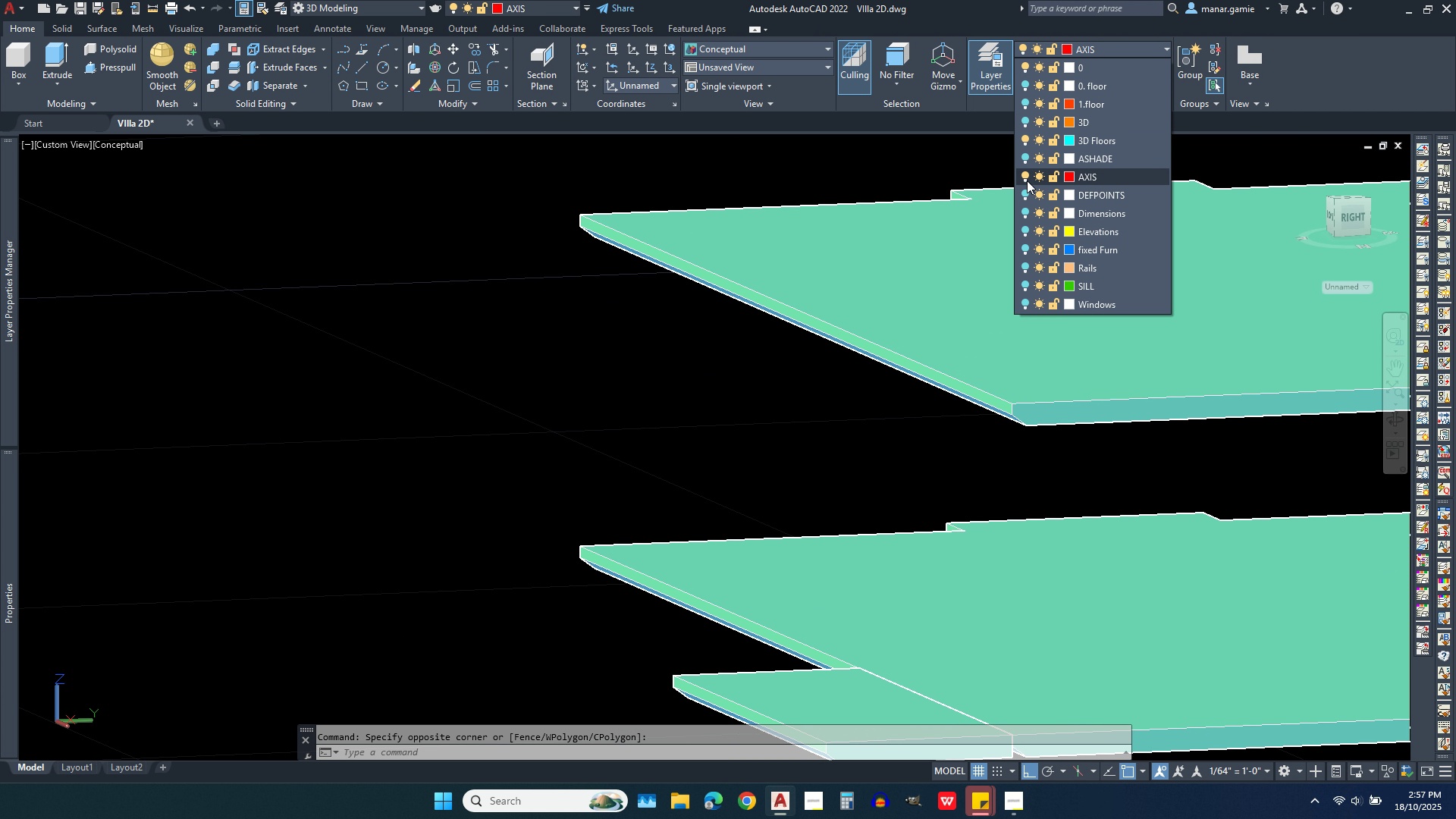 
left_click([1024, 119])
 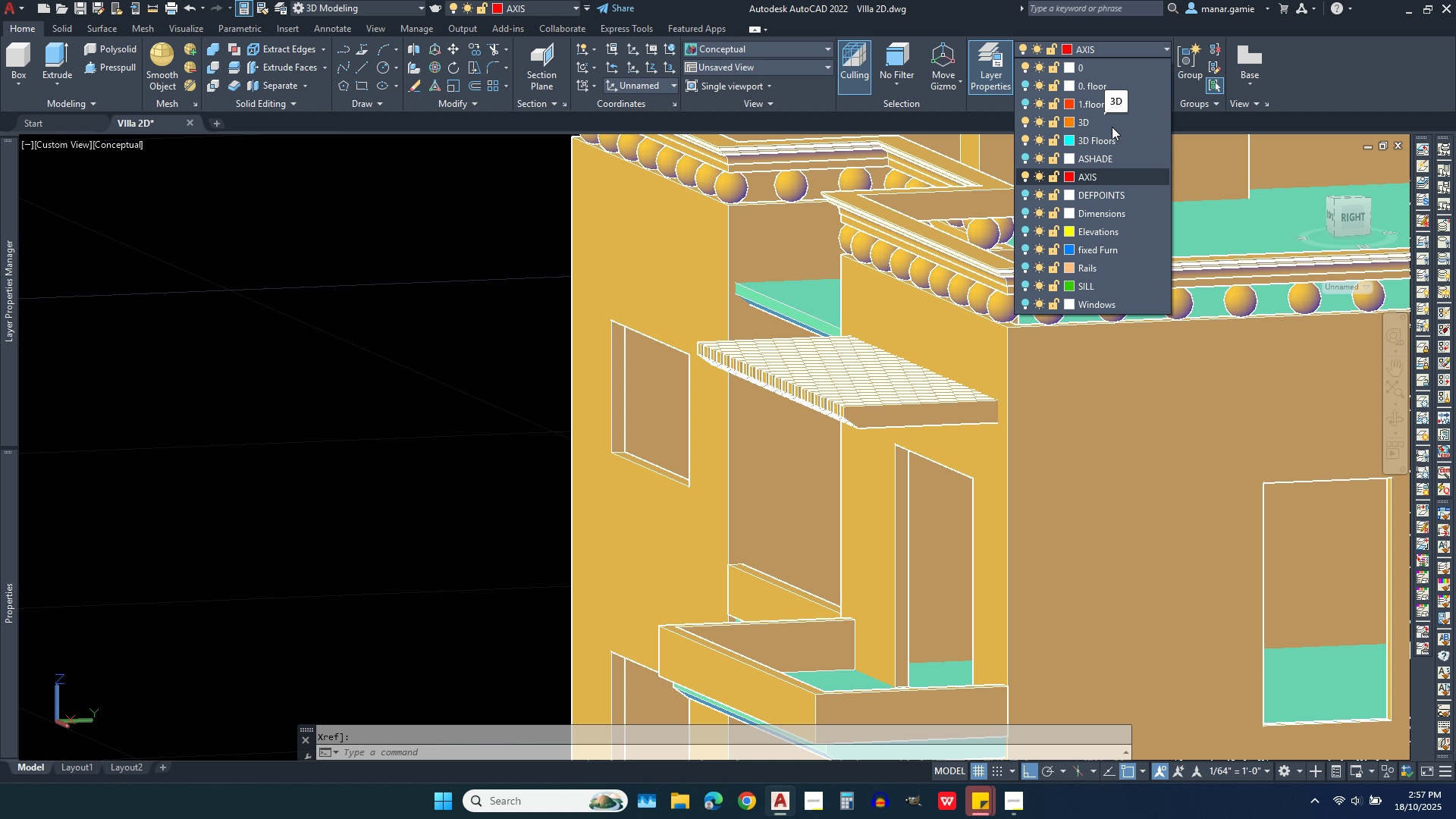 
wait(14.29)
 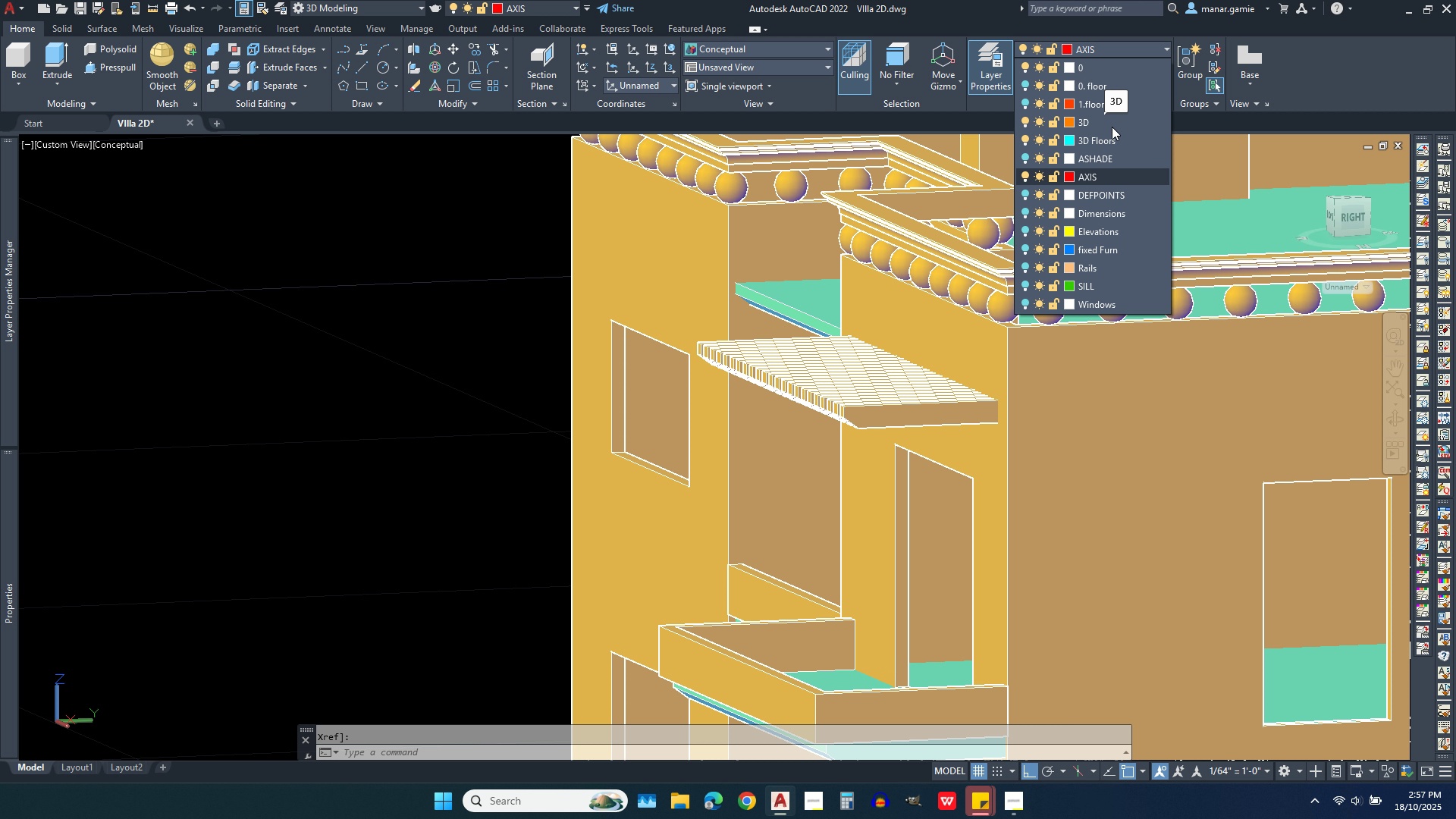 
left_click([1016, 796])